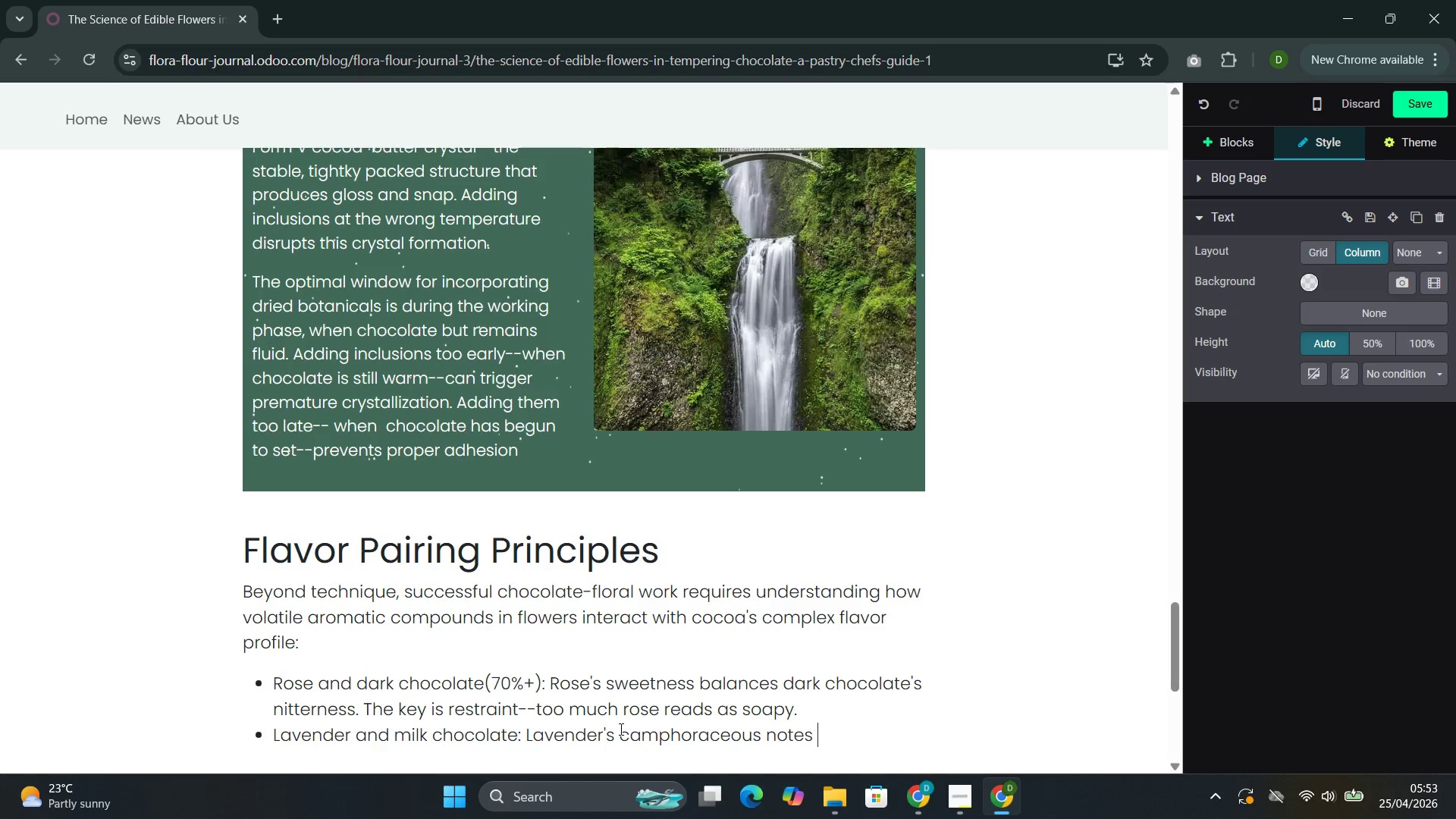 
type(soften )
 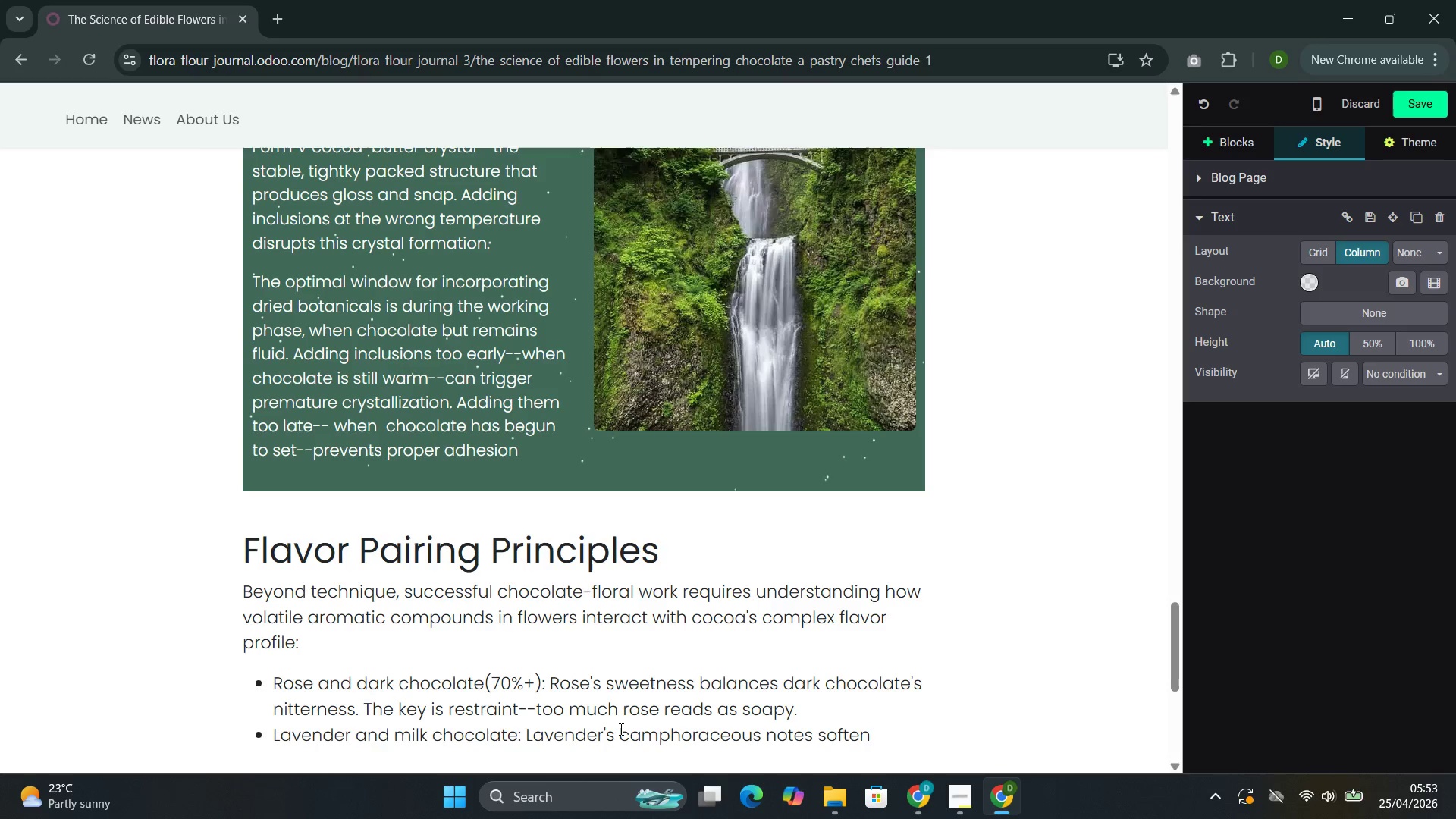 
wait(5.39)
 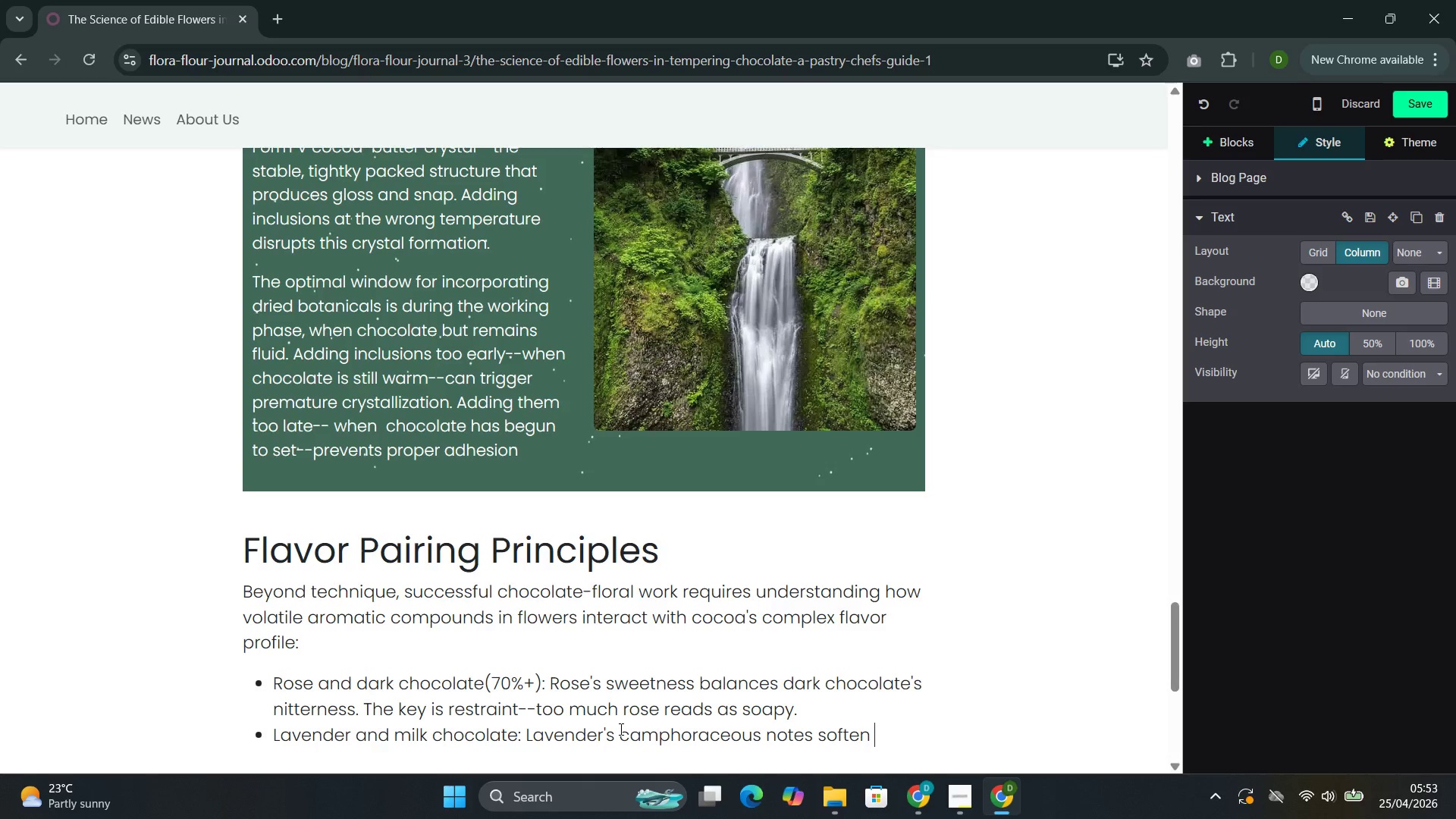 
type(against milk chocolates)
 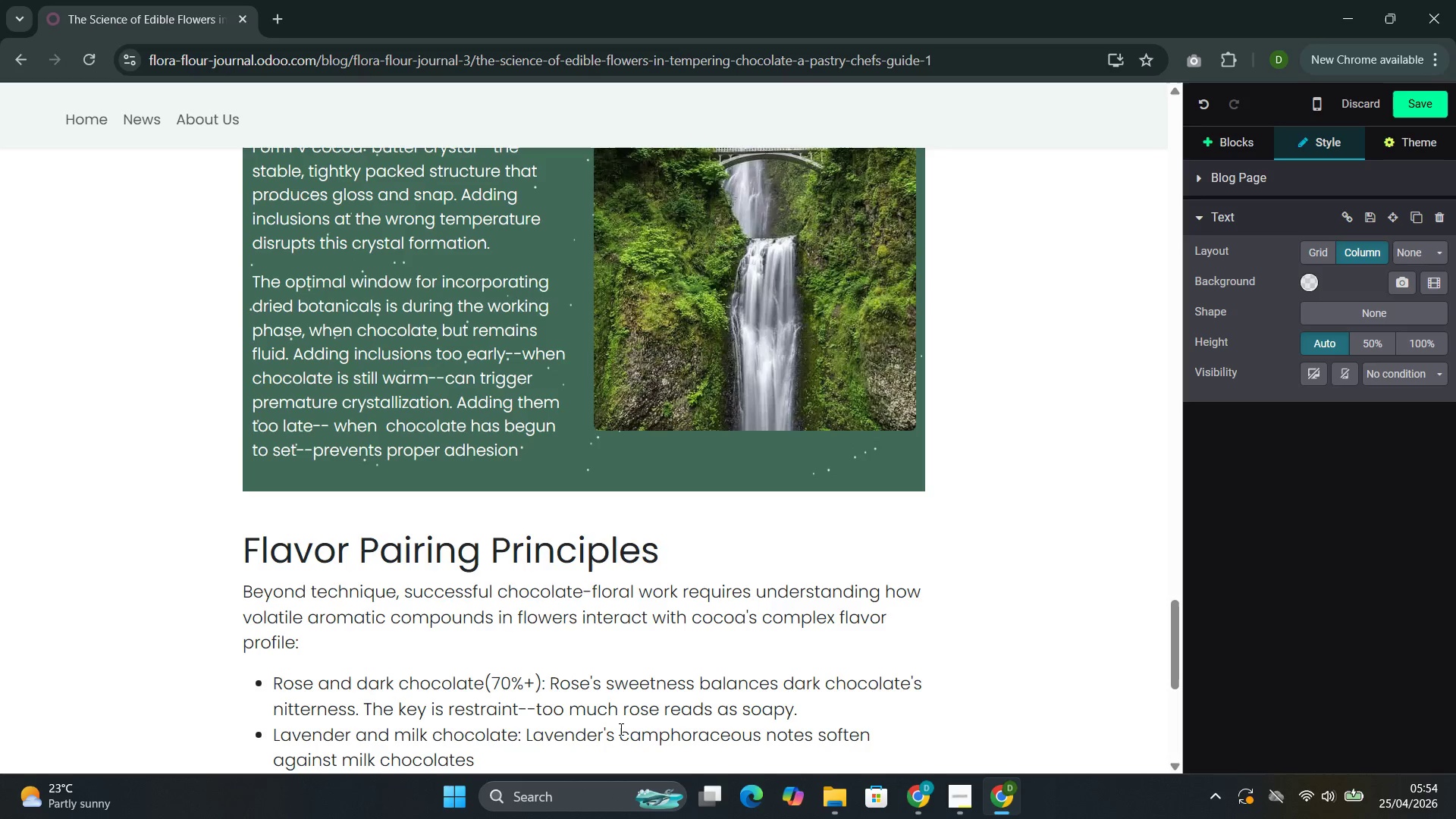 
key(ArrowLeft)
 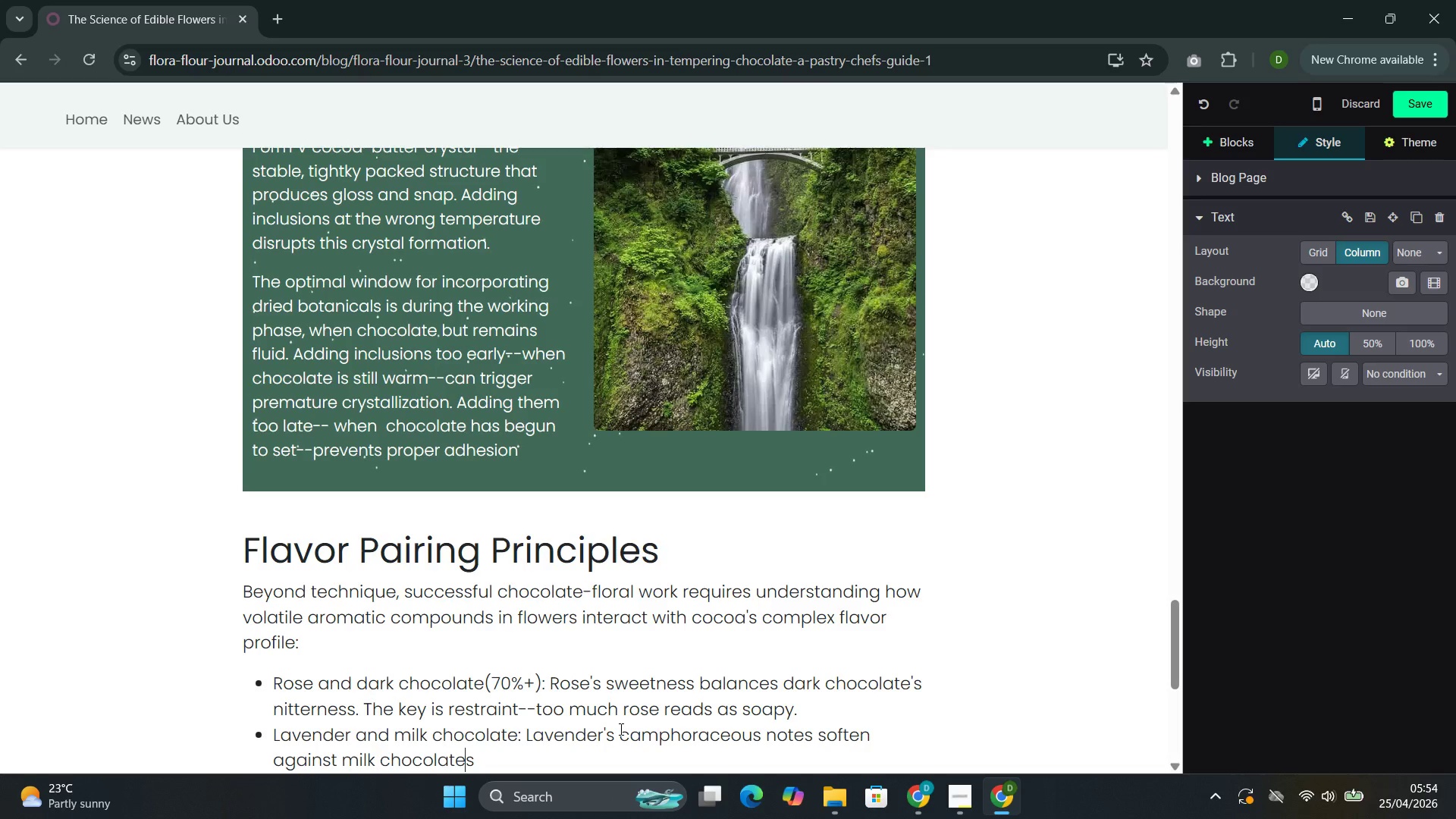 
key(Quote)
 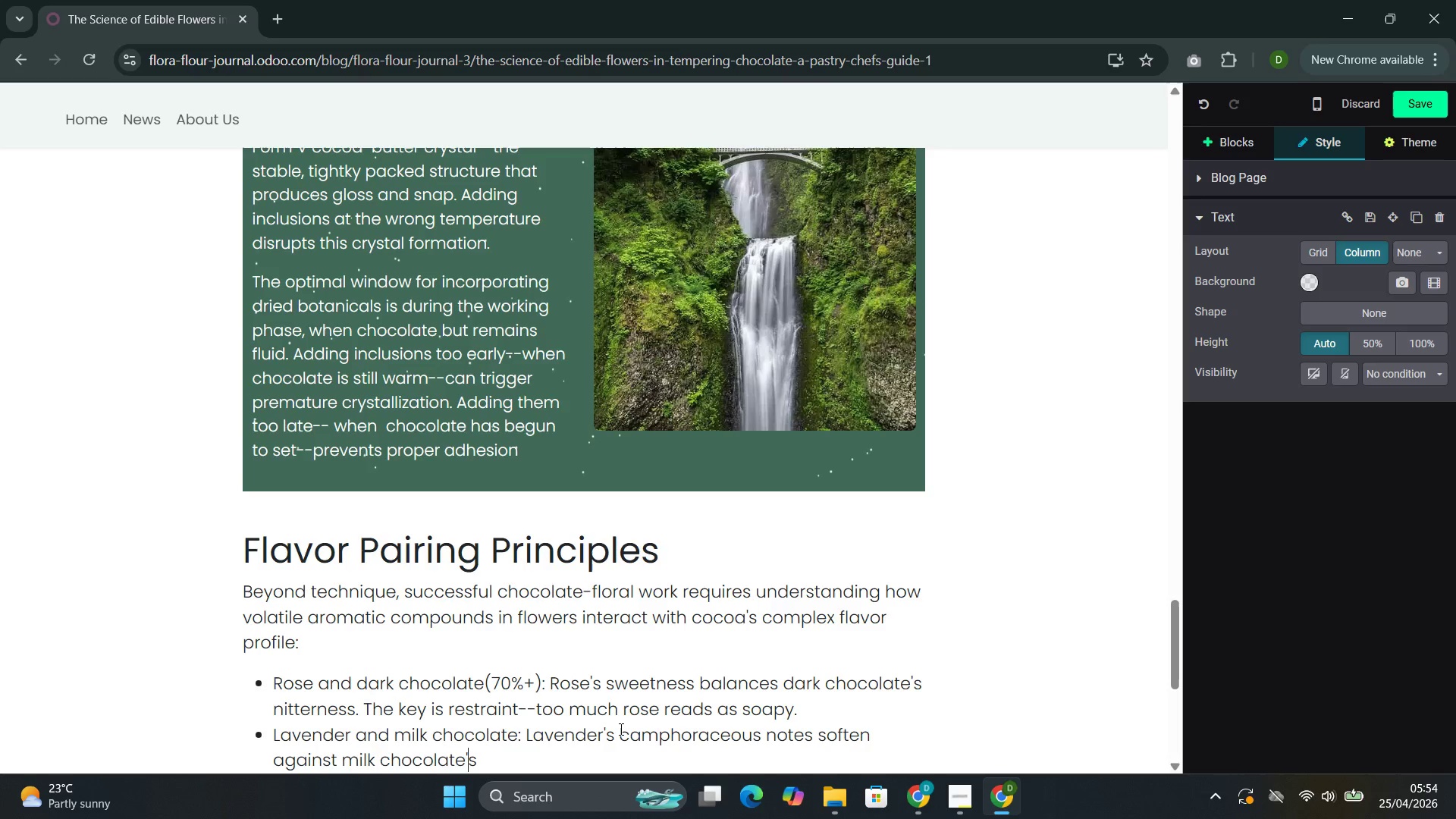 
key(ArrowRight)
 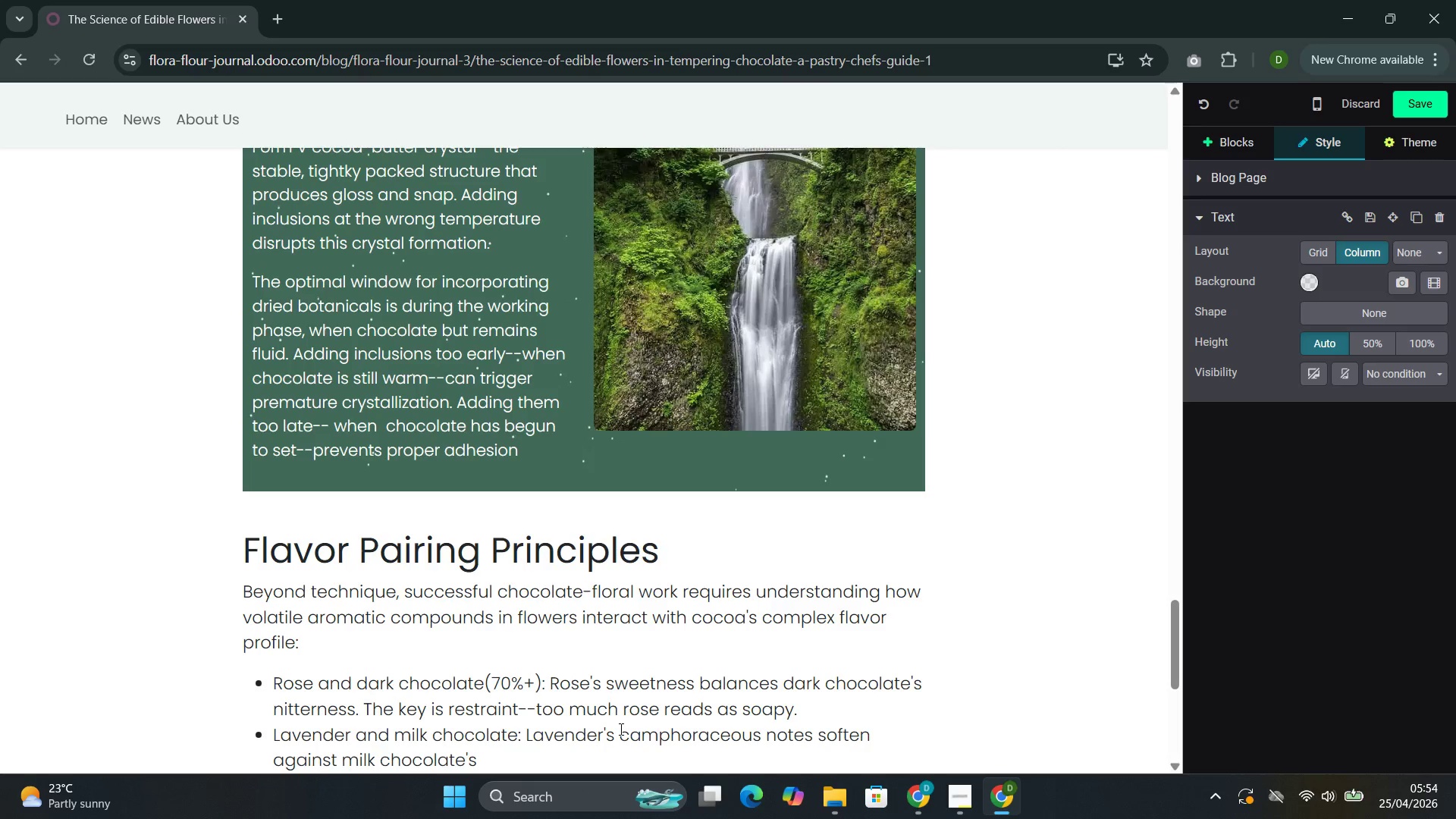 
type( caramel i)
key(Backspace)
type(under)
 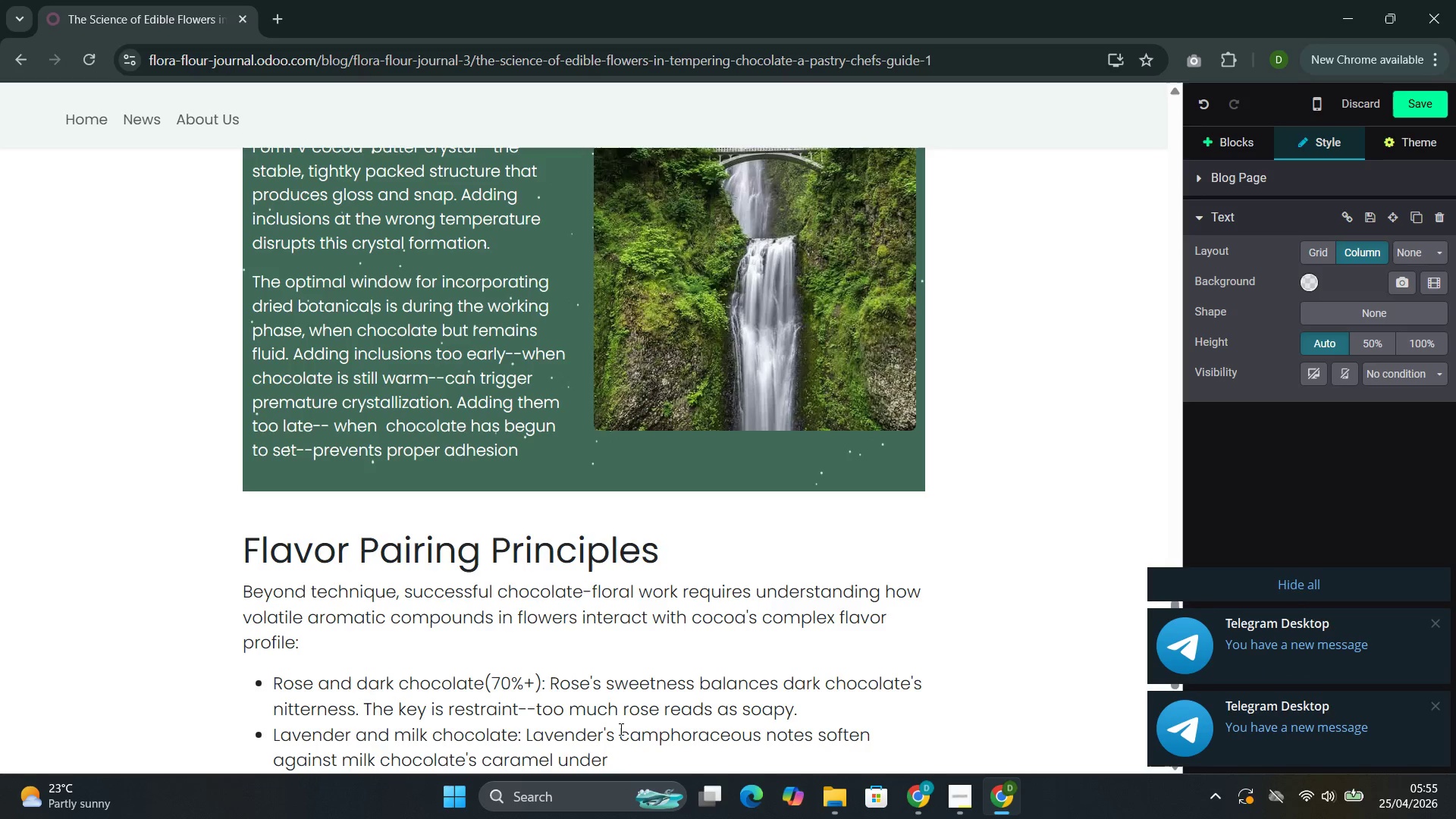 
wait(38.83)
 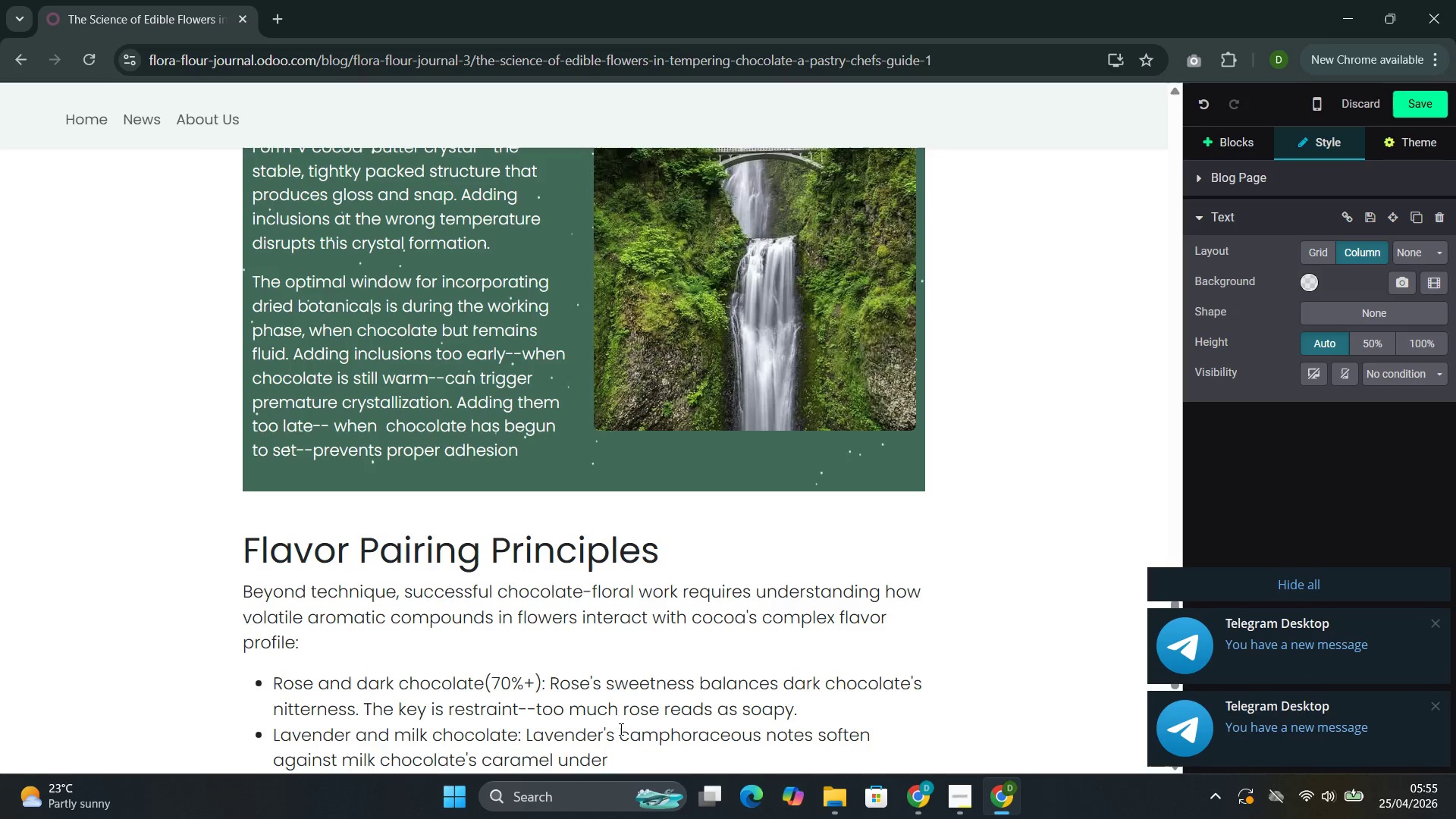 
type(tones. Use spa)
 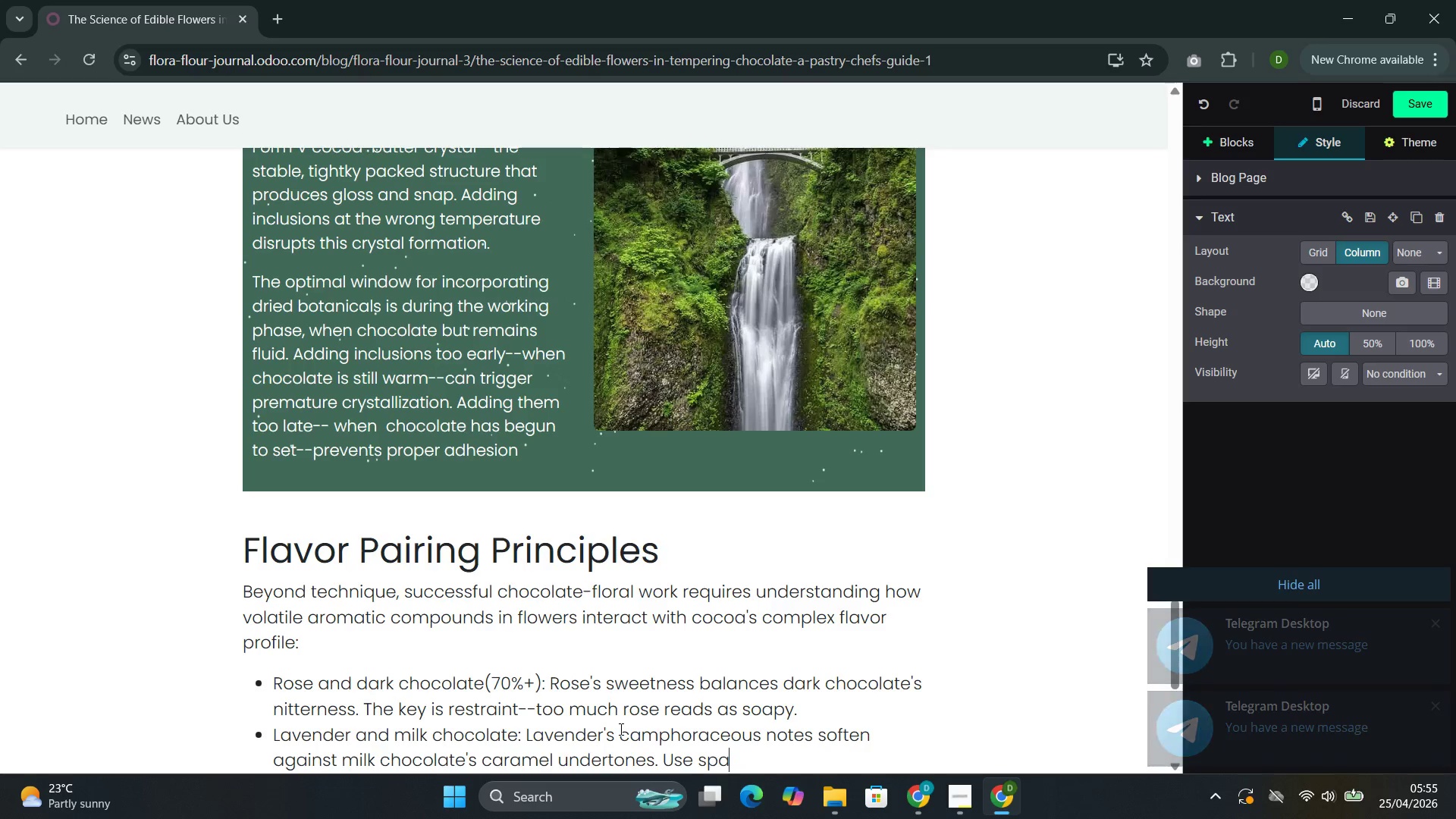 
type(ringly )
key(Backspace)
type(; lavender over)
 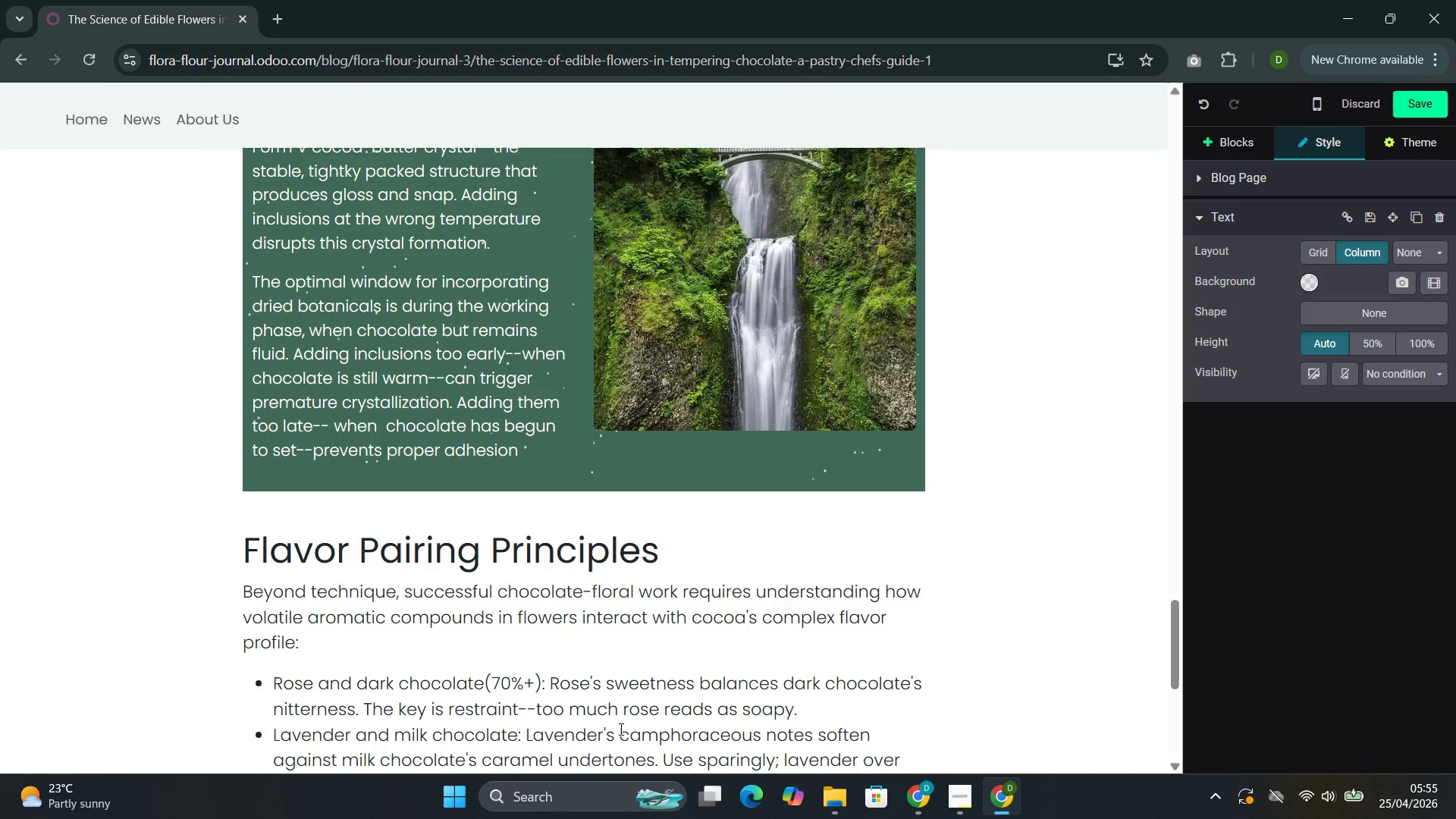 
wait(5.19)
 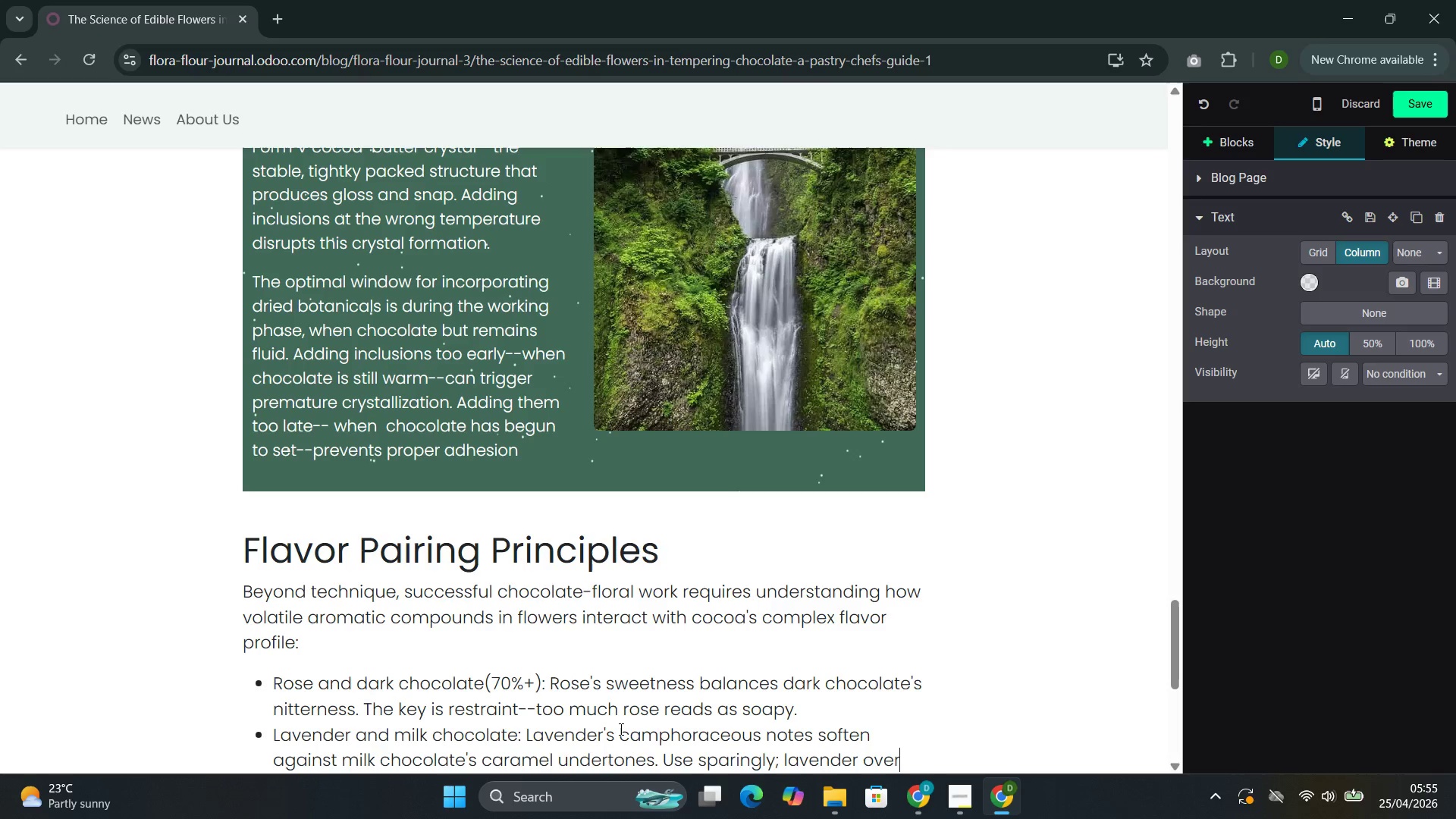 
type(whelms easily.)
 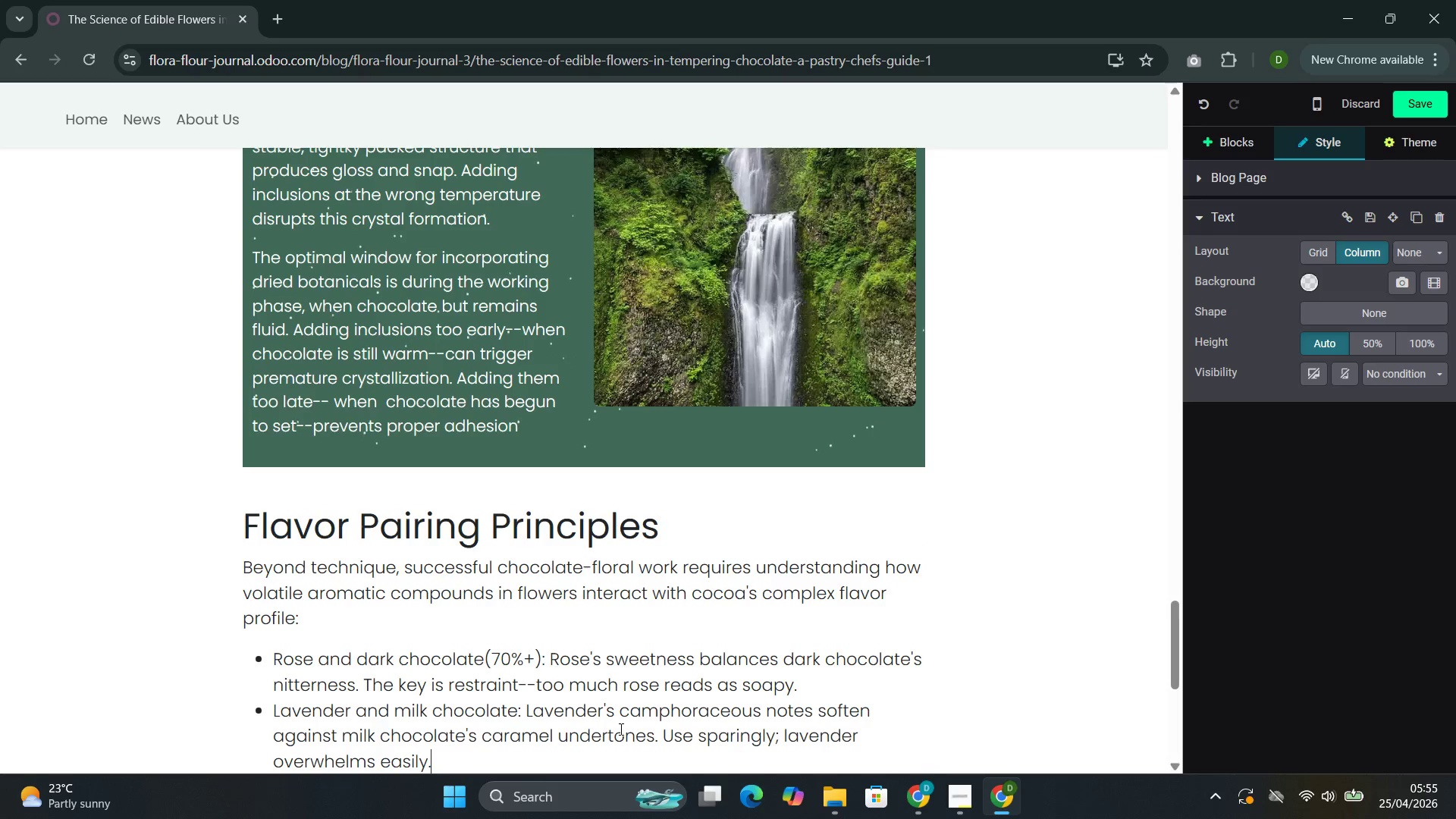 
key(Enter)
 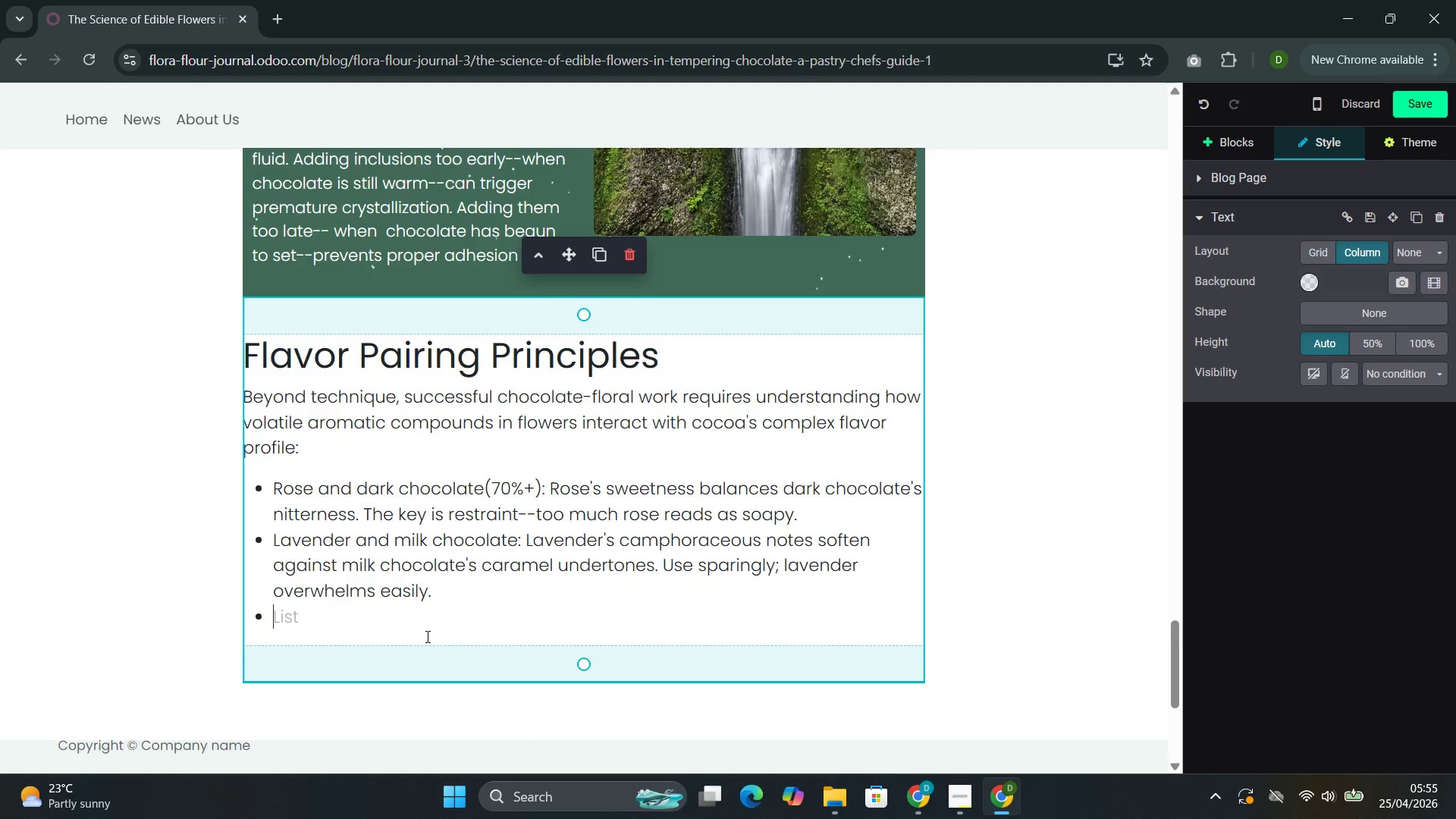 
wait(8.14)
 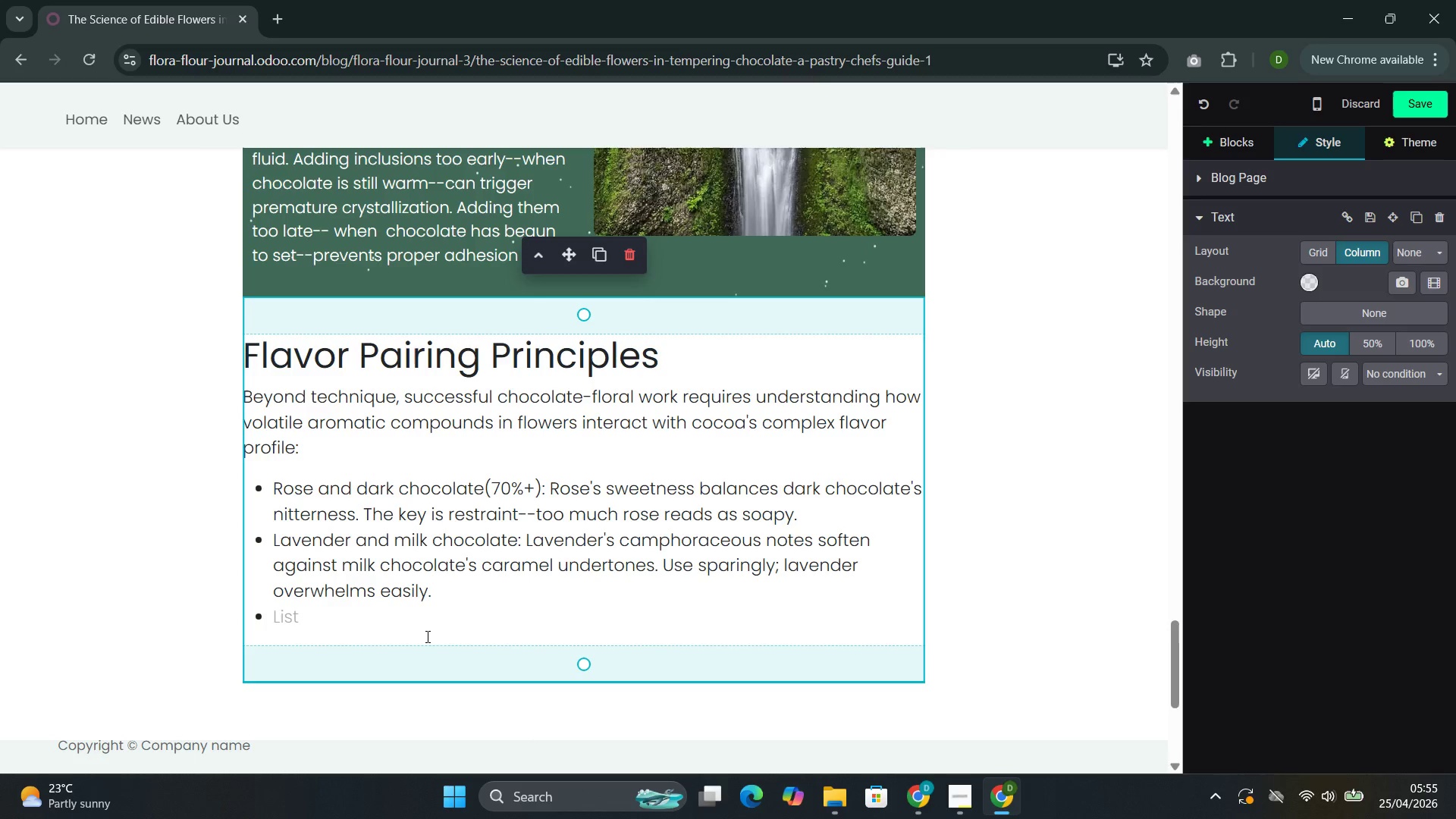 
type(hIbi)
 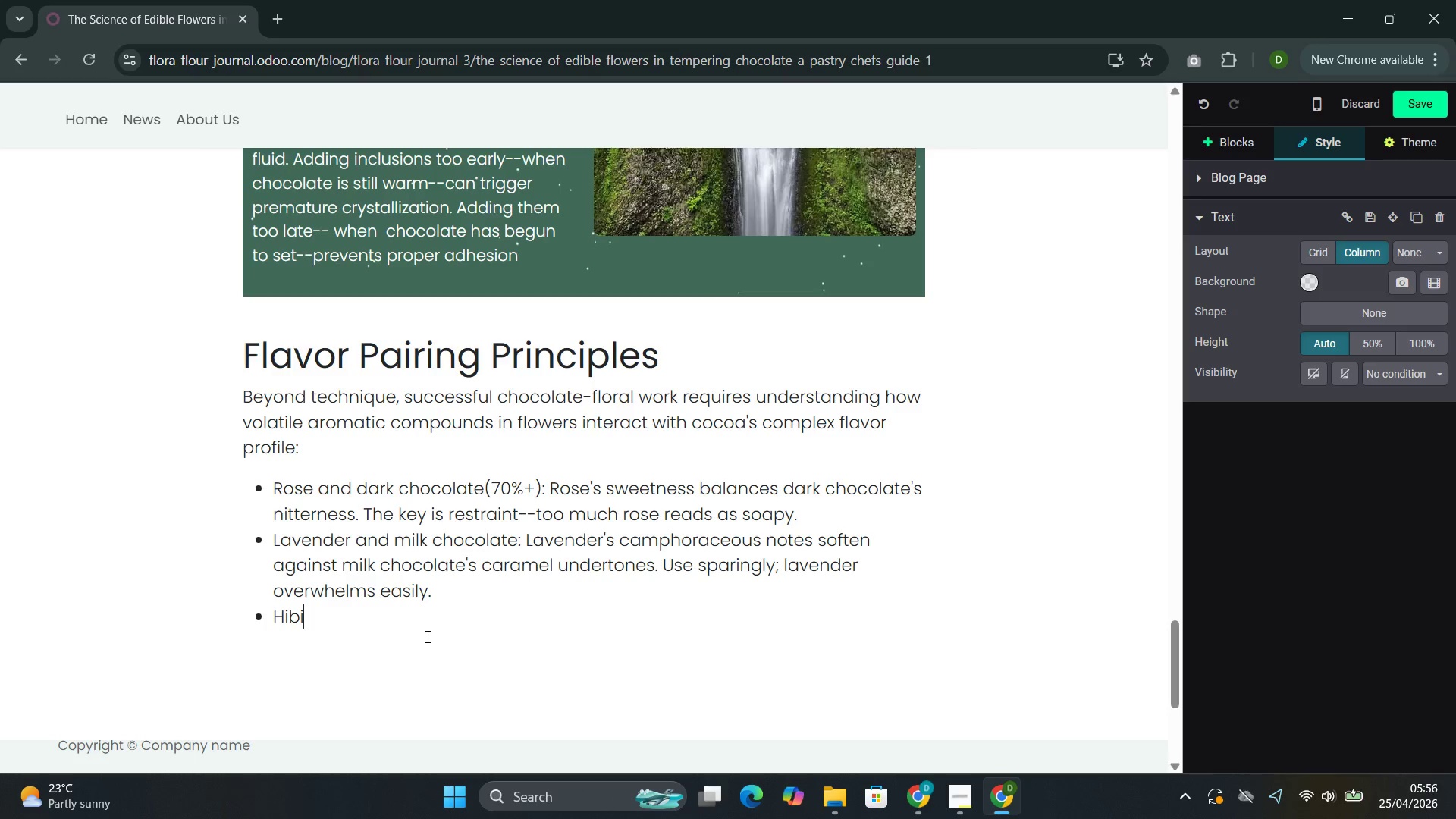 
type(scus and white chici)
key(Backspace)
key(Backspace)
key(Backspace)
type(ocolate: hin)
key(Backspace)
key(Backspace)
key(Backspace)
type(Hibiscus)
 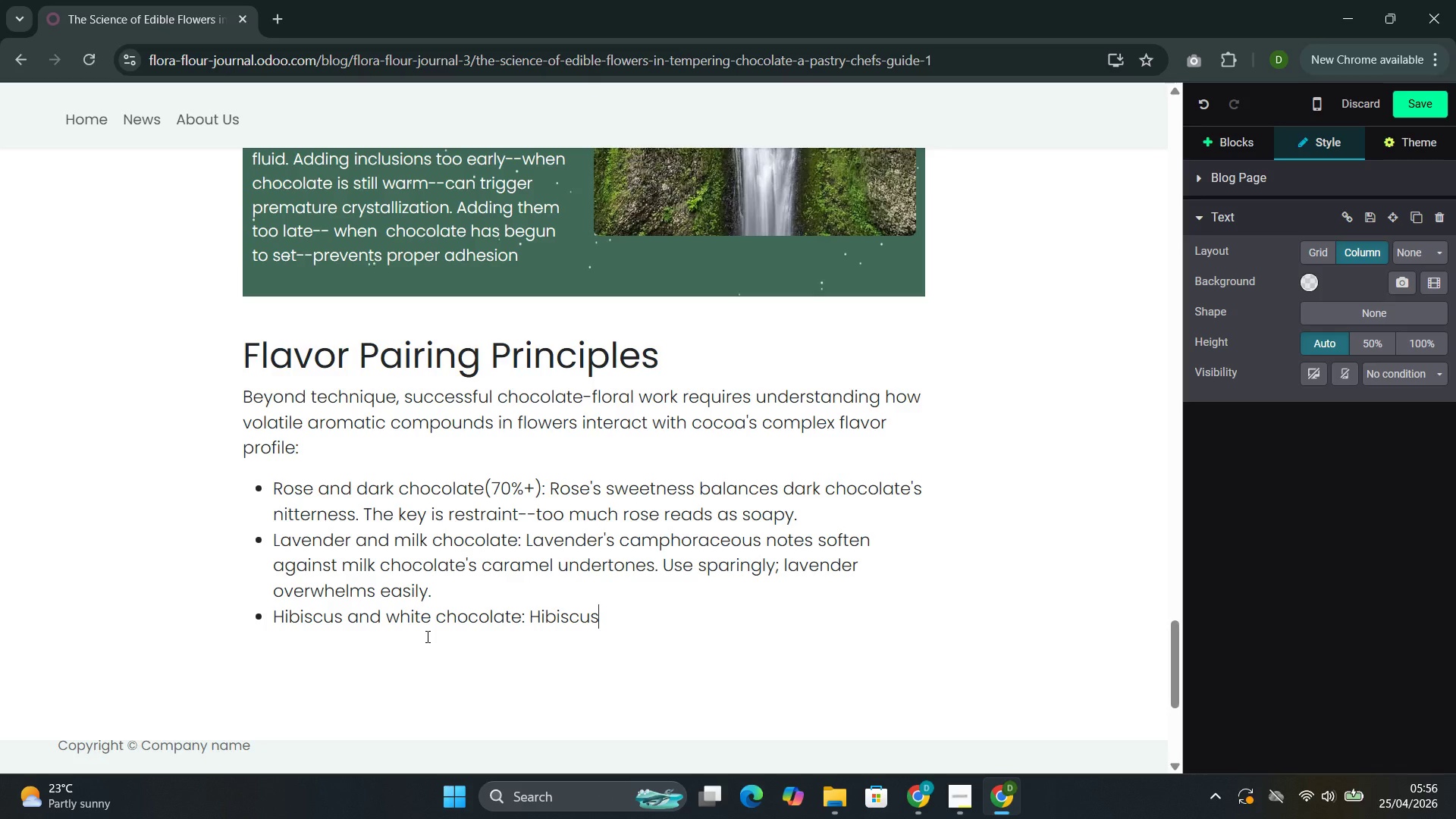 
key(Quote)
 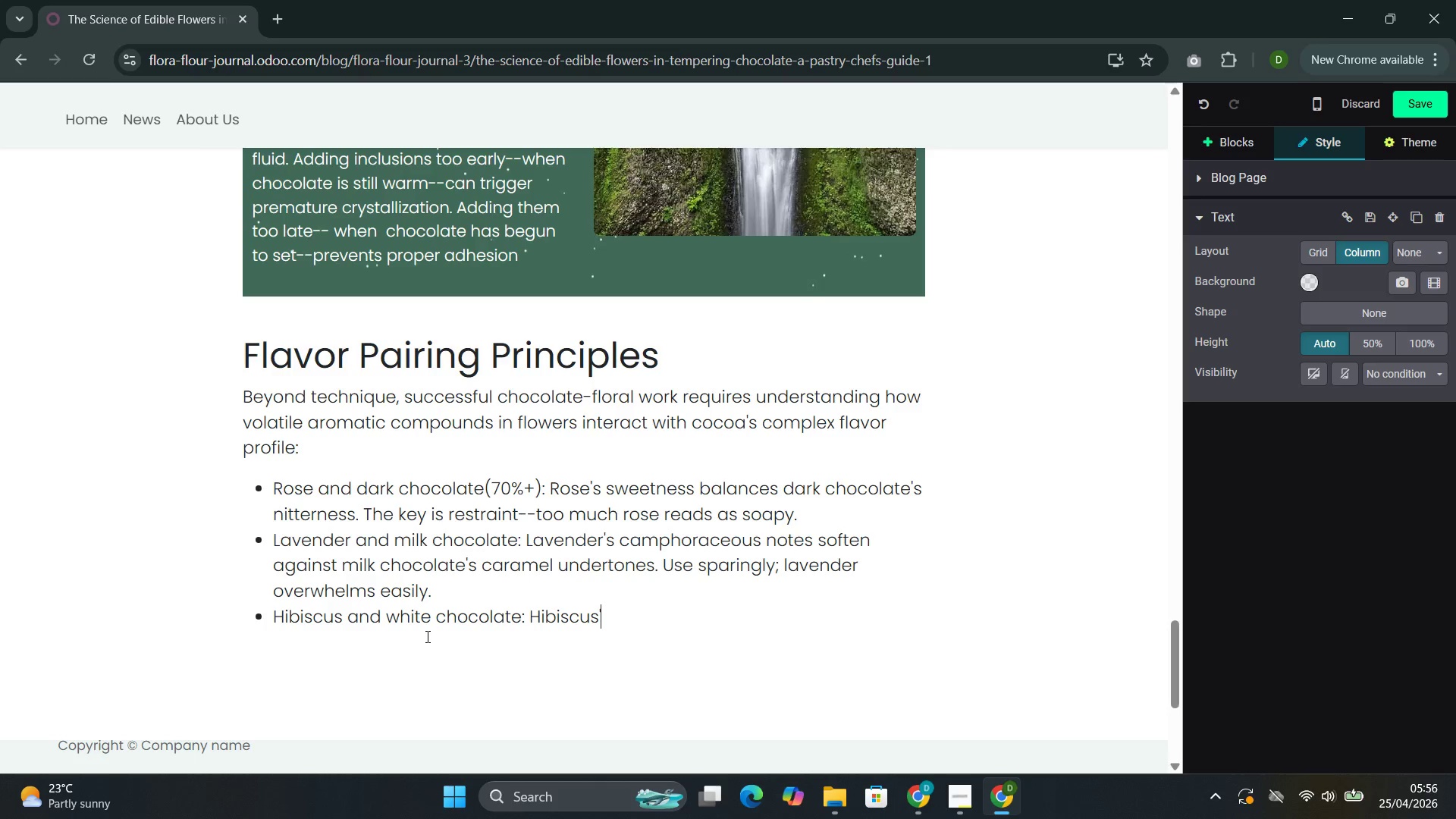 
key(S)
 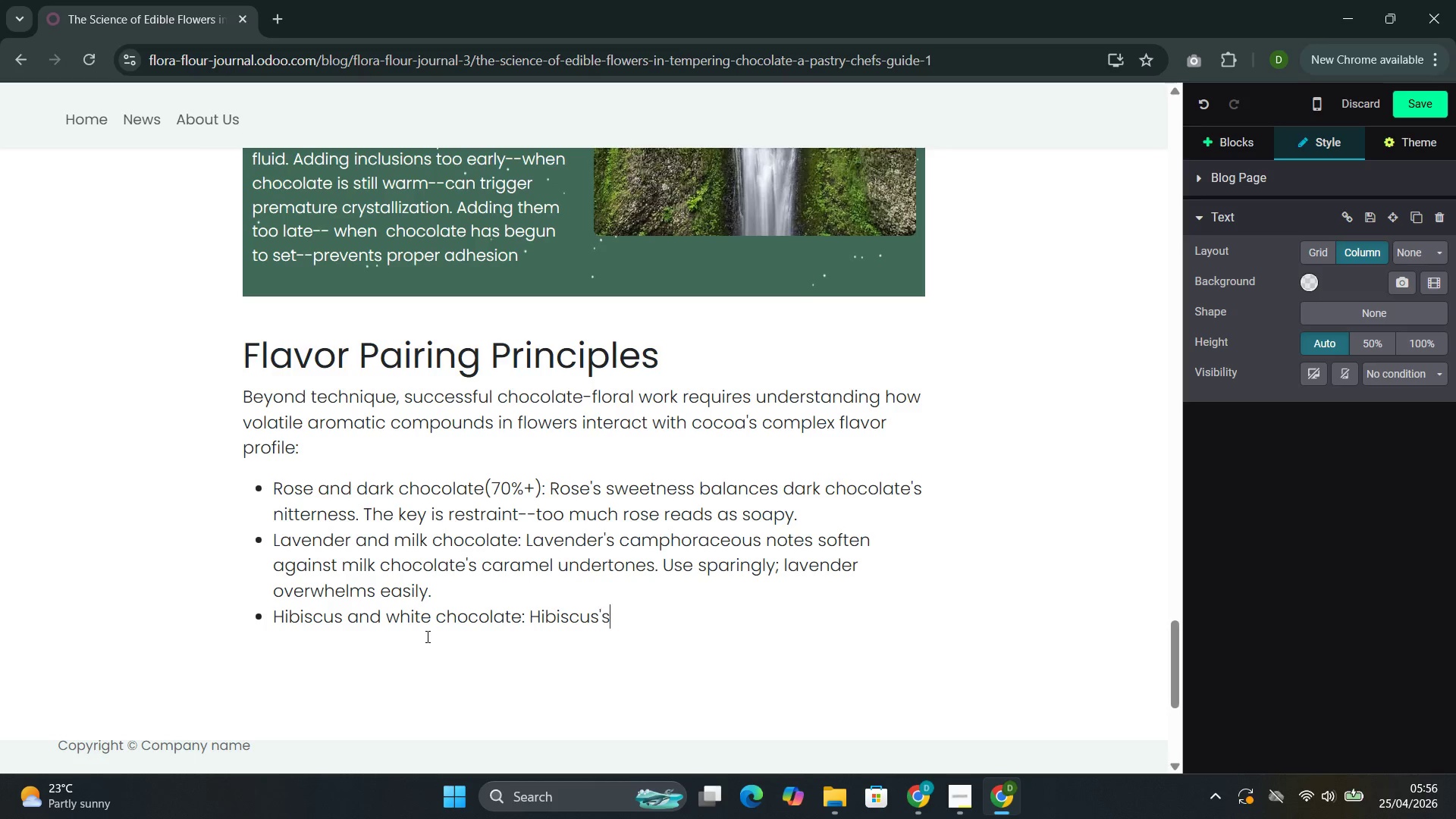 
key(Space)
 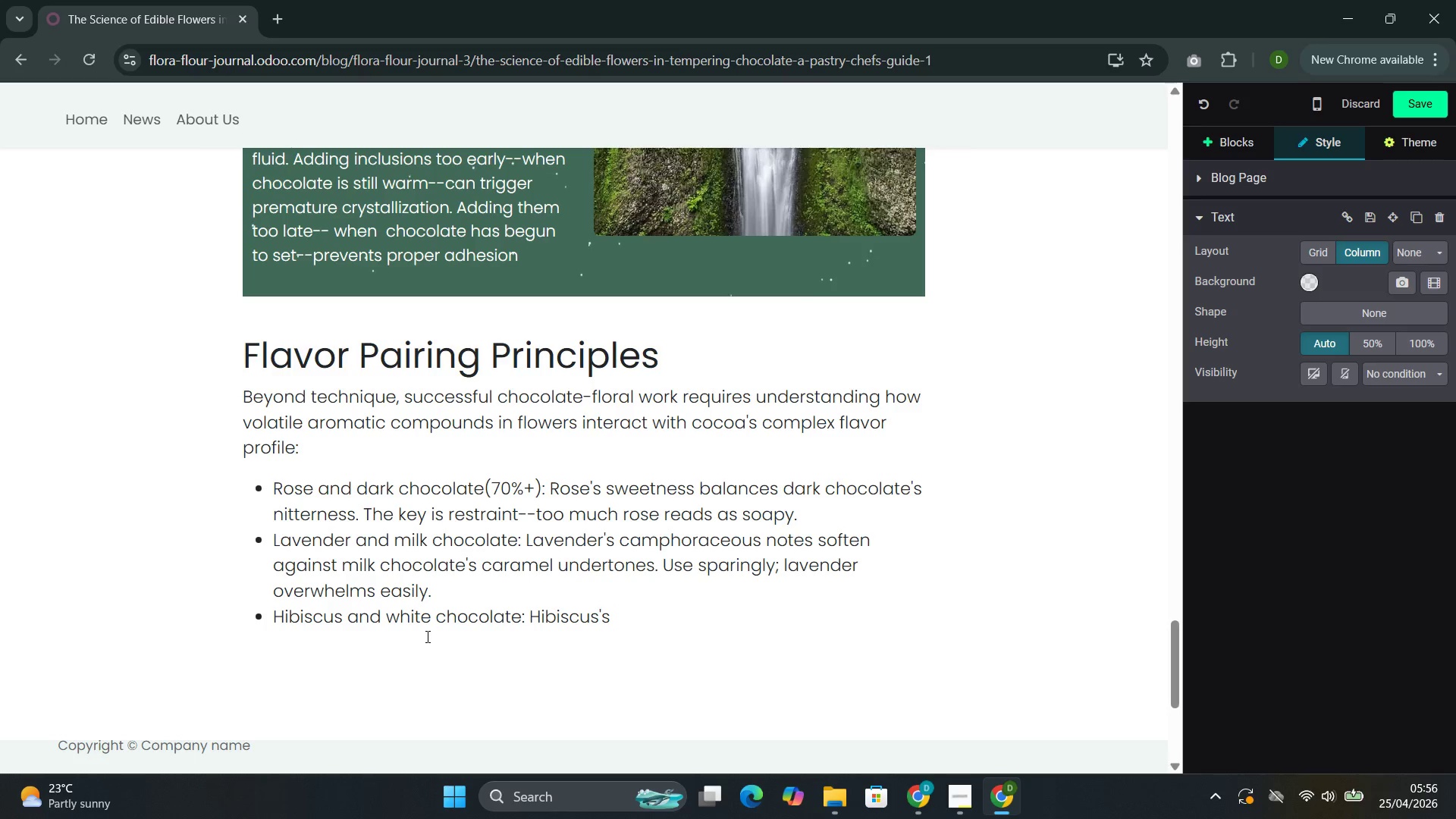 
type(tra)
key(Backspace)
key(Backspace)
type(artnss cuts whh)
key(Backspace)
type(ite)
 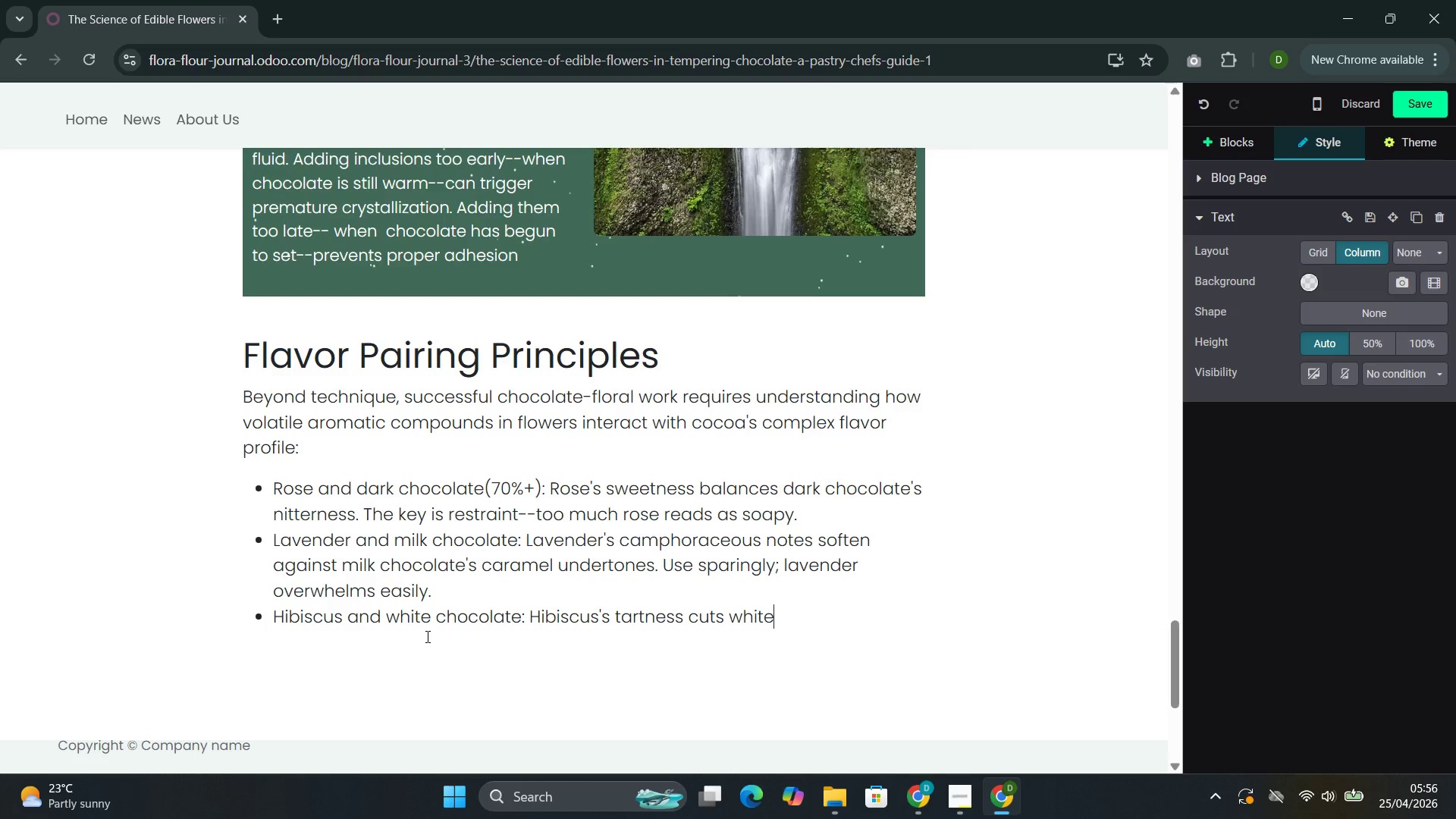 
key(Backspace)
key(Backspace)
type(le )
 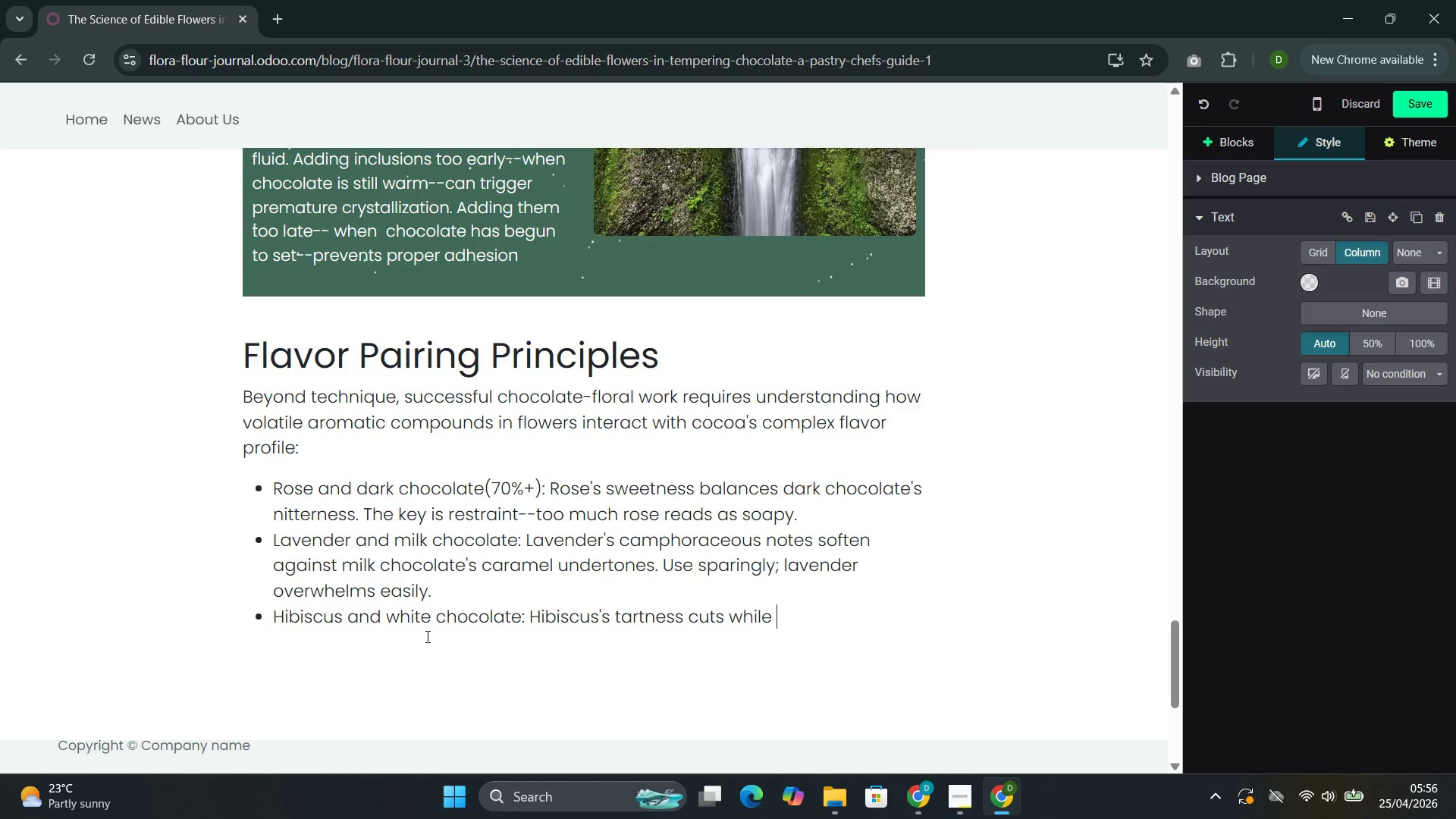 
key(Backspace)
key(Backspace)
key(Backspace)
type(te choca)
key(Backspace)
type(olates)
 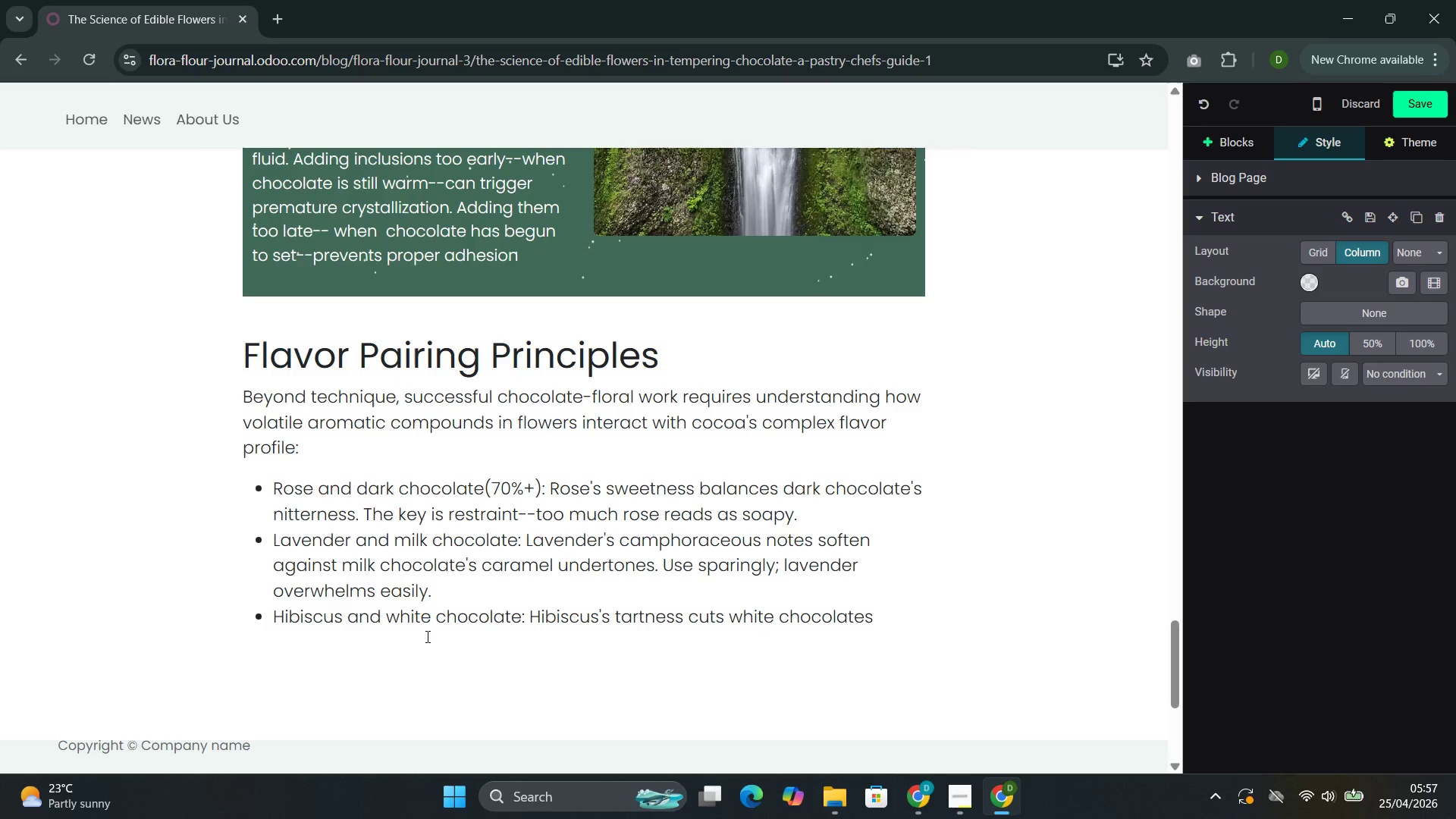 
key(ArrowLeft)
 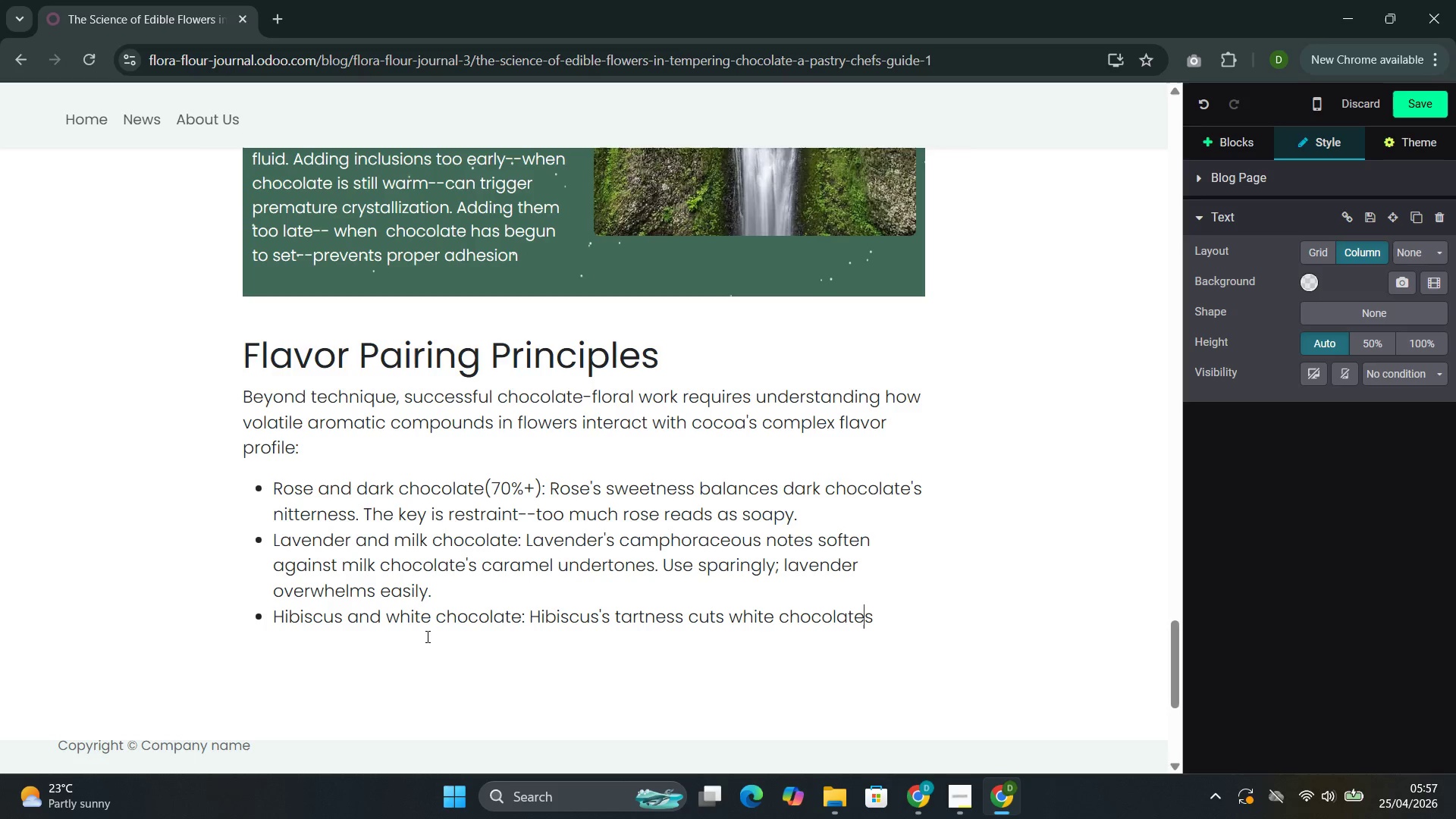 
key(Quote)
 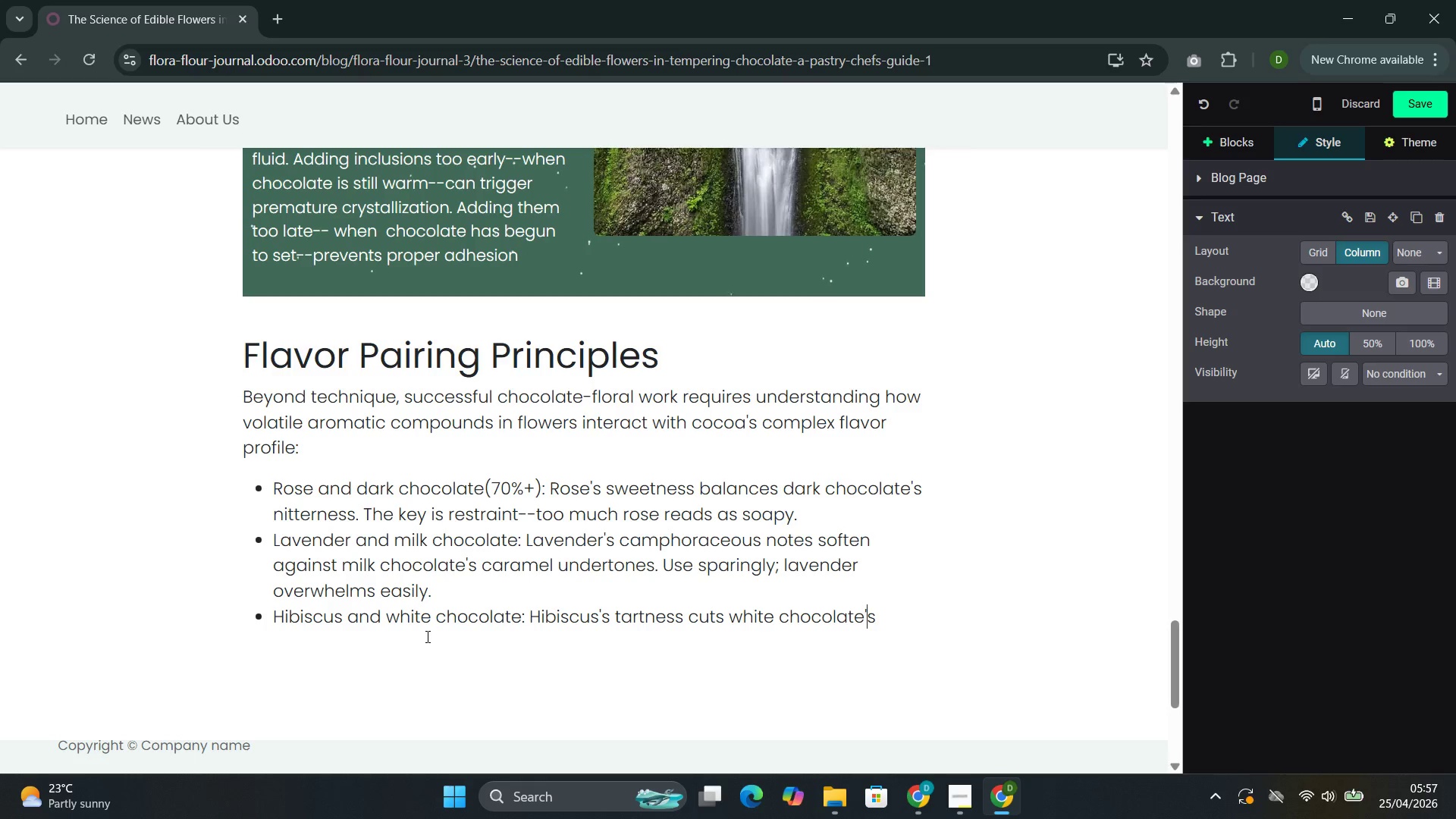 
key(ArrowRight)
 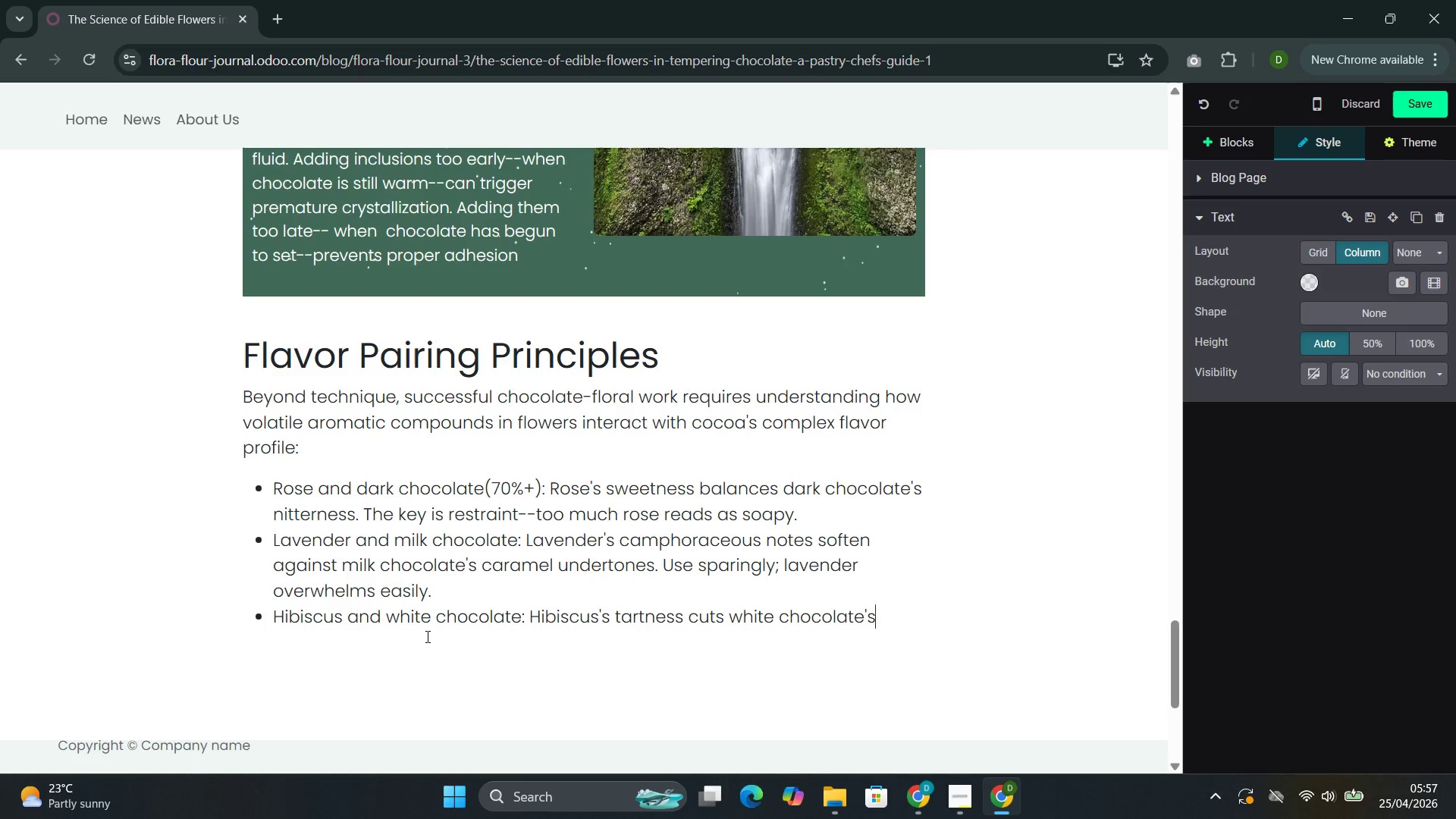 
type( w)
key(Backspace)
type(sweetness, whie)
key(Backspace)
type(le both share vanilla-adjacent np)
key(Backspace)
type(otes rha)
key(Backspace)
key(Backspace)
key(Backspace)
type(that create harmony.)
 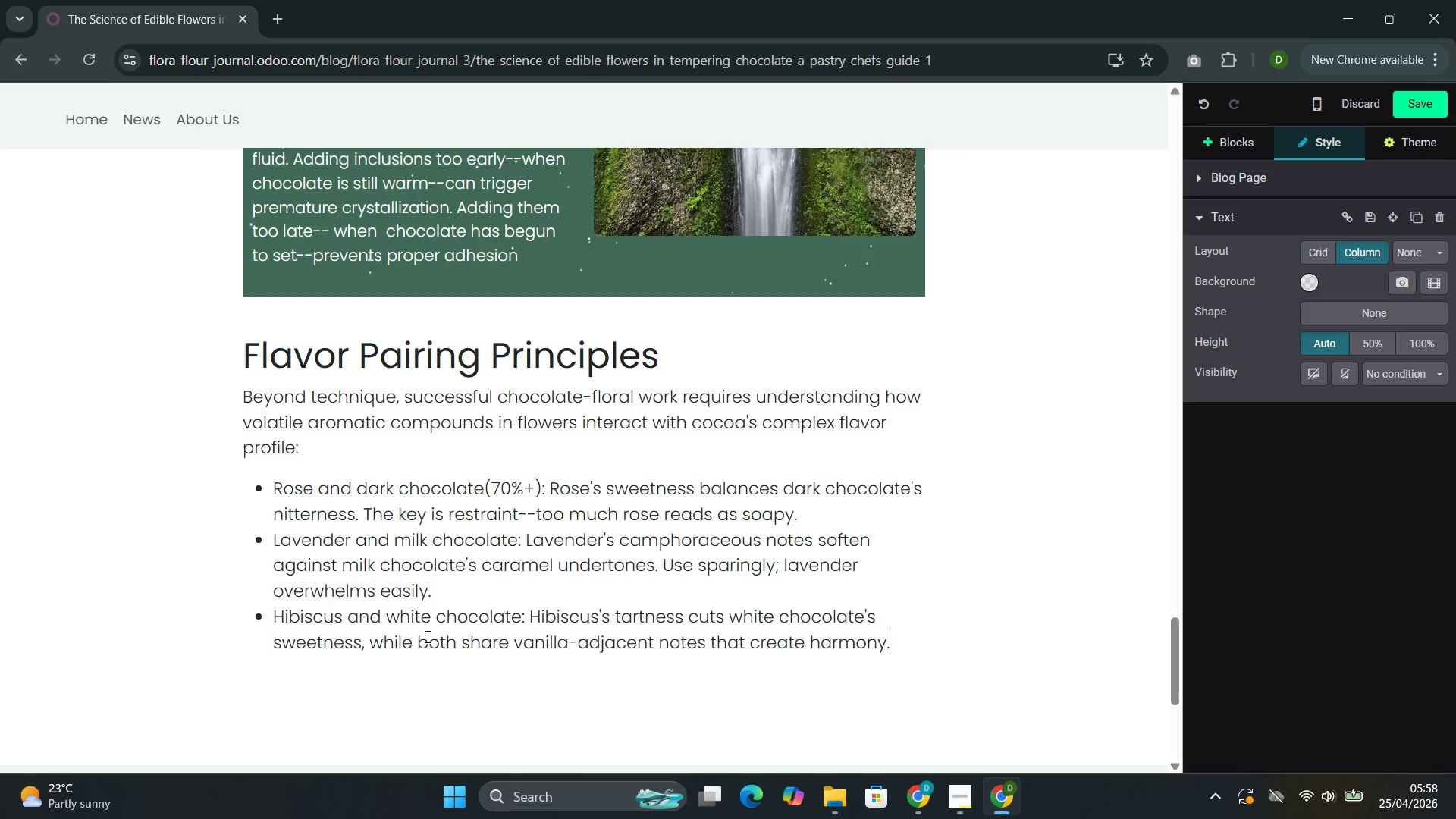 
key(Enter)
 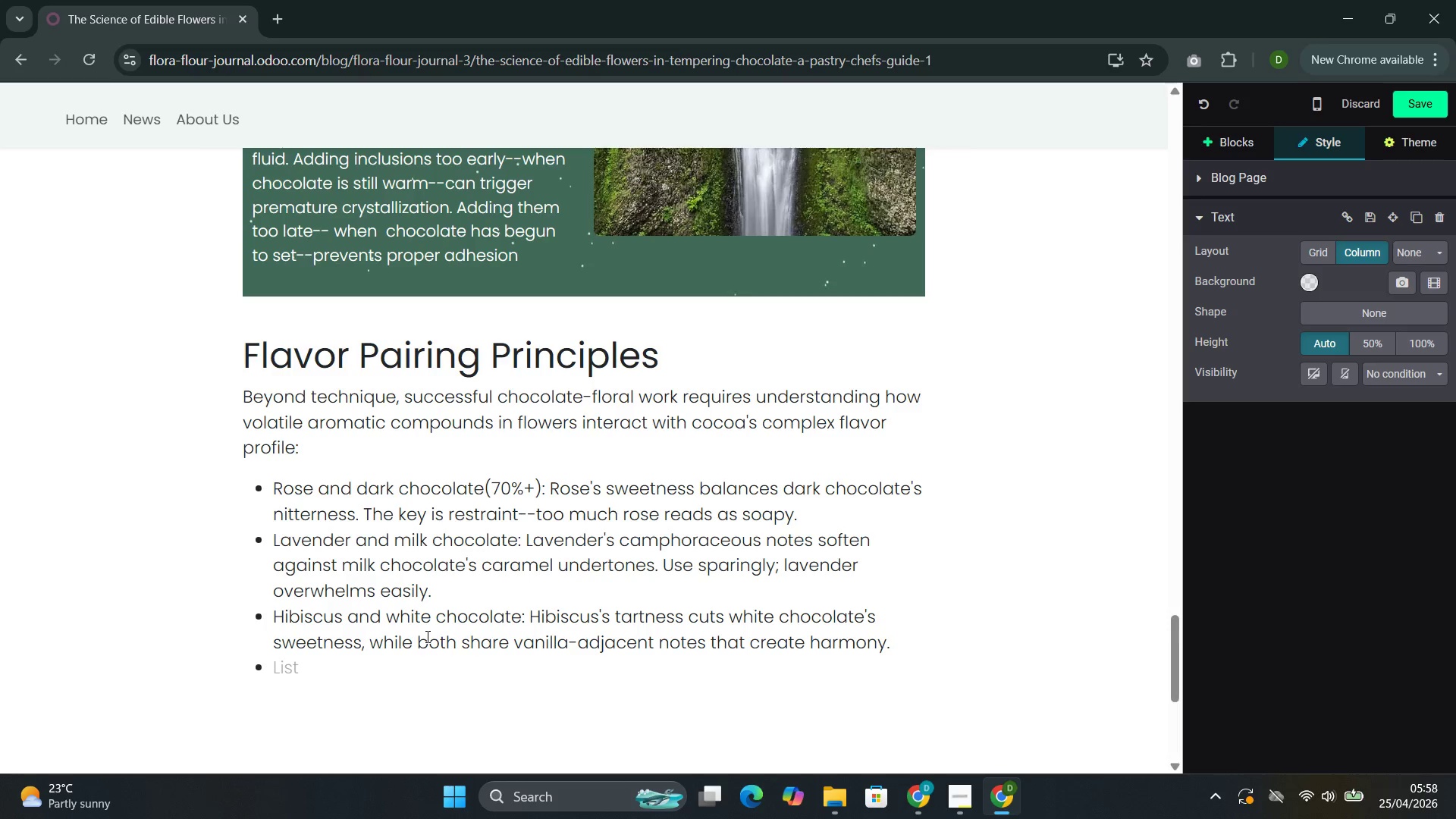 
key(Backspace)
 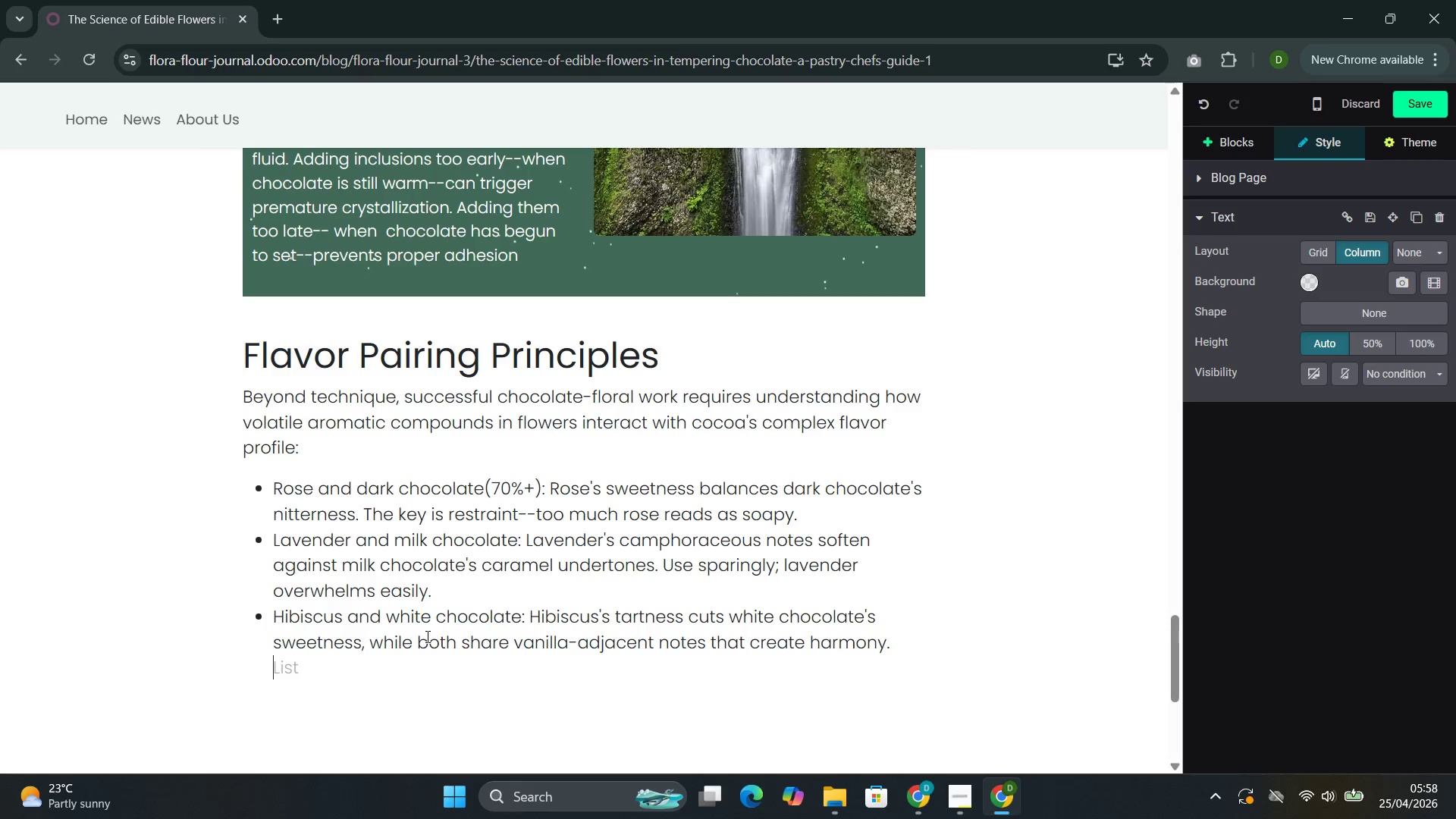 
key(Backspace)
 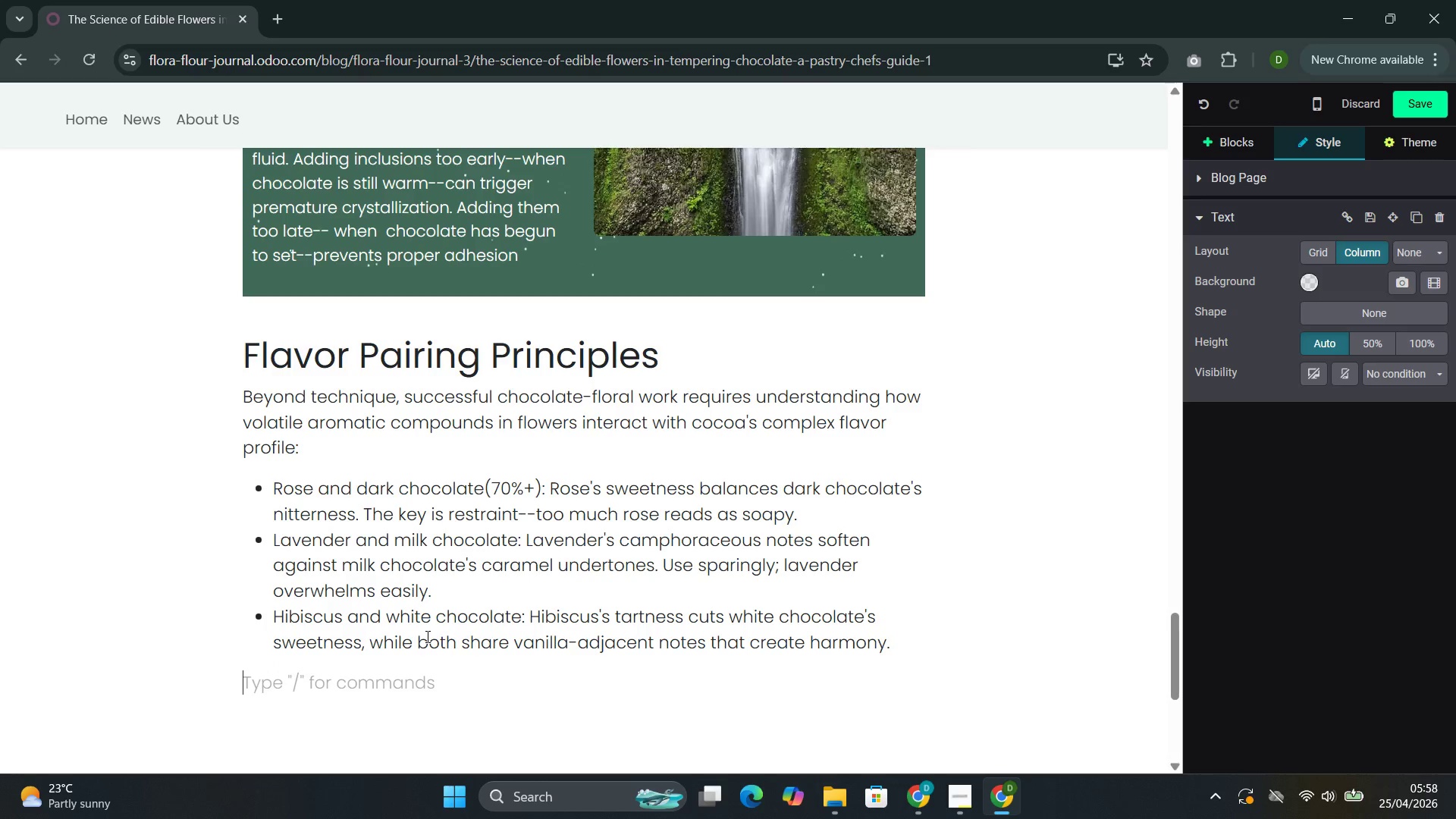 
wait(8.64)
 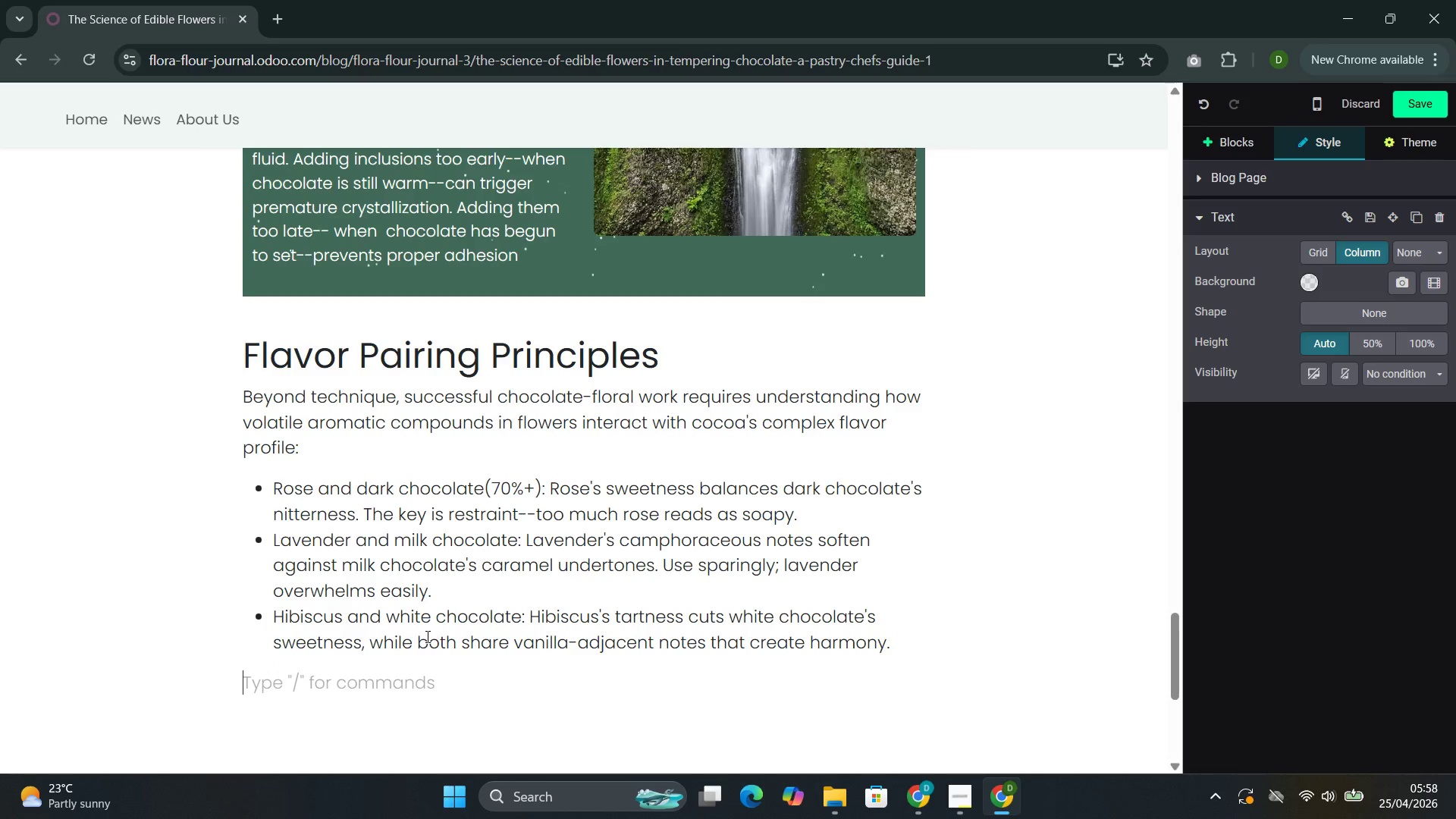 
mouse_move([721, 262])
 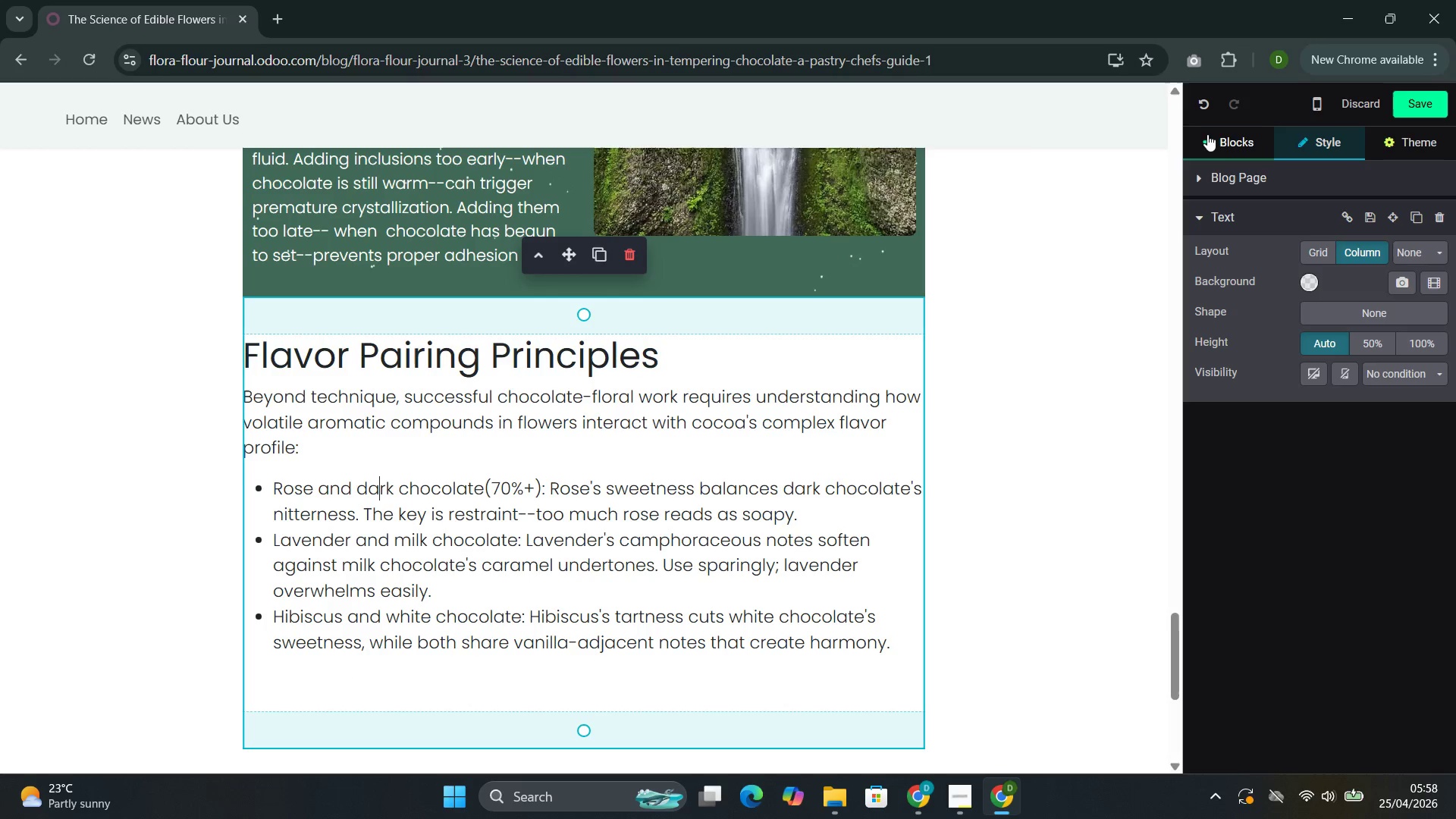 
left_click([1208, 136])
 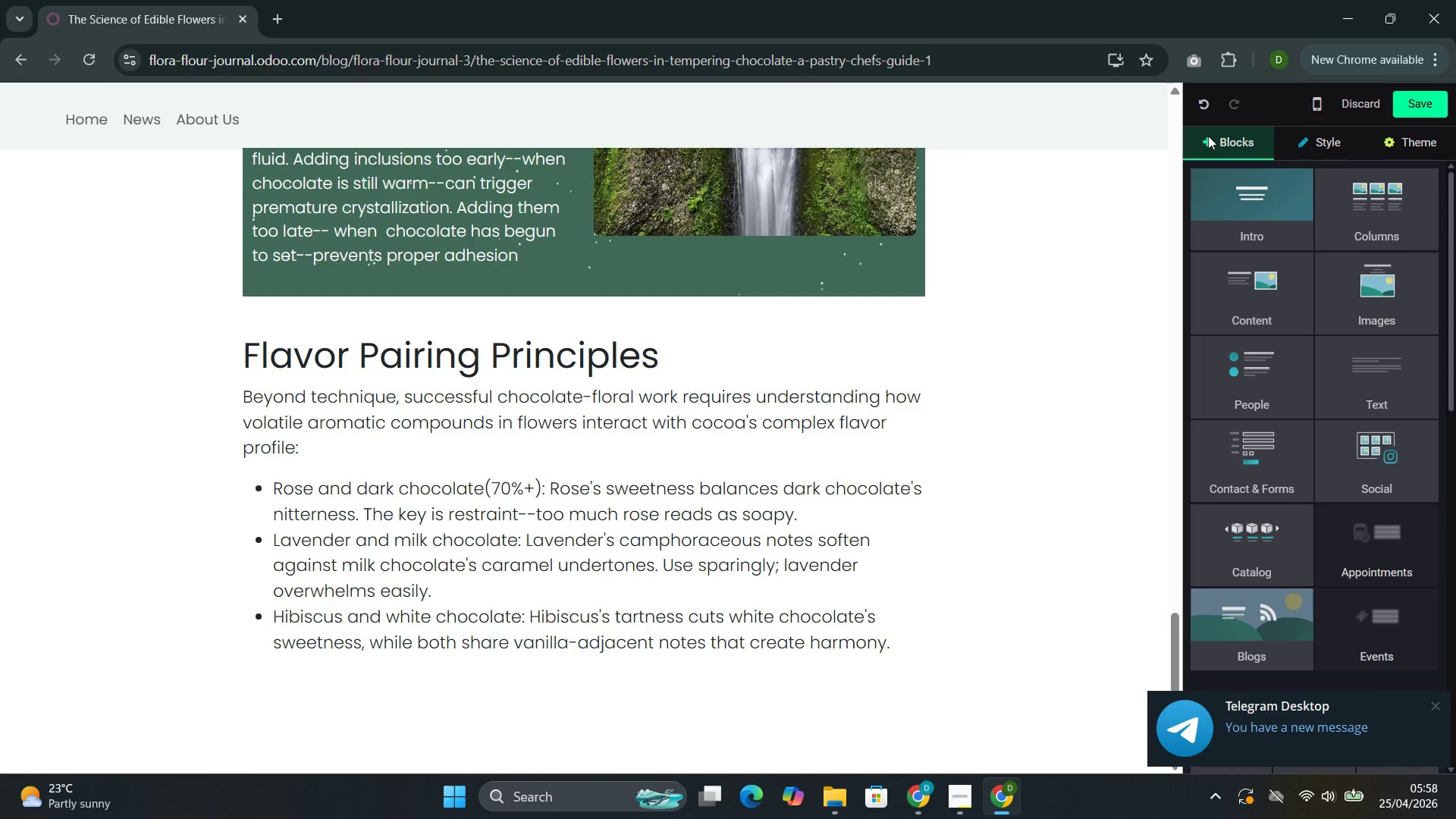 
wait(13.41)
 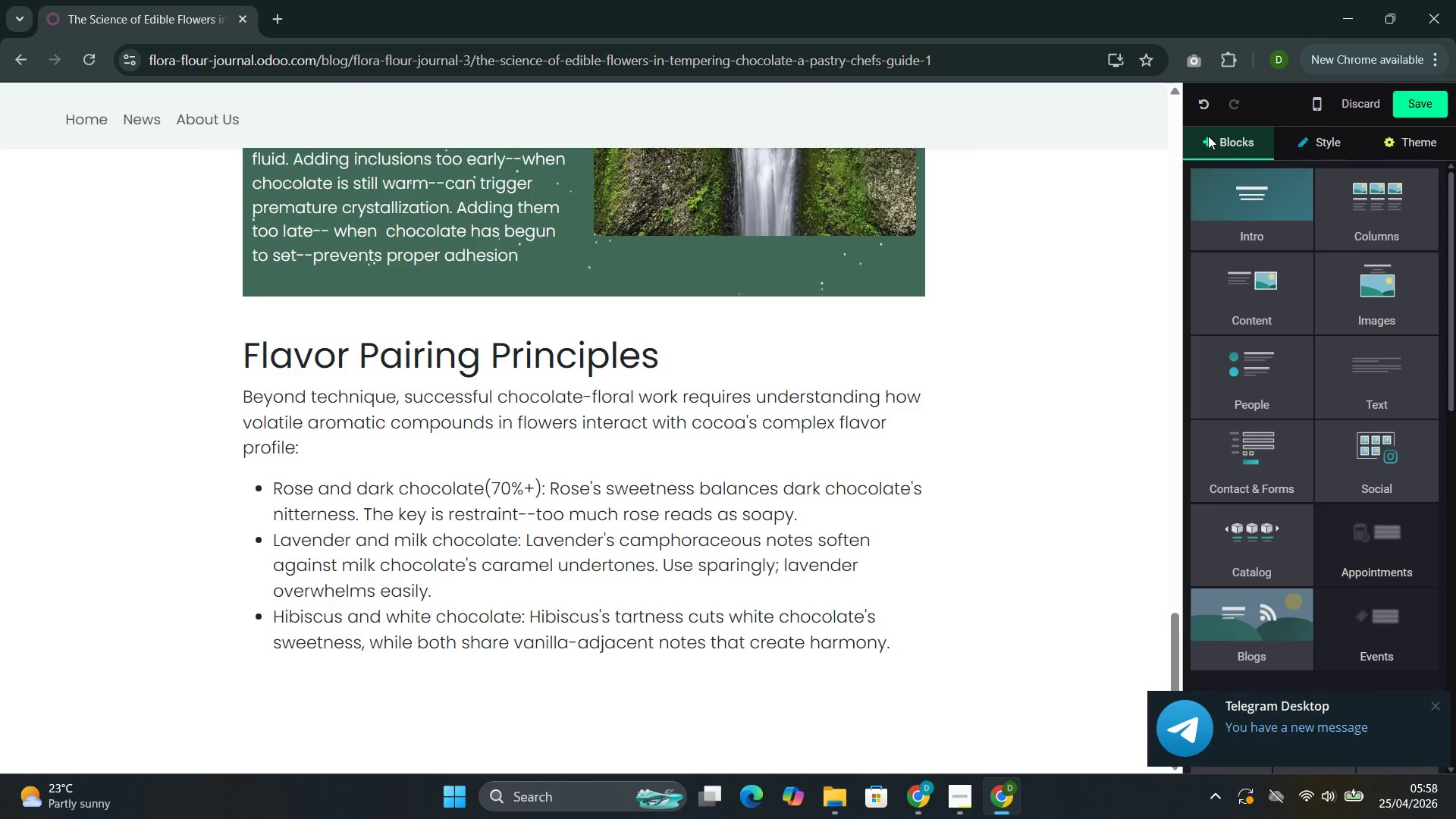 
mouse_move([1316, 433])
 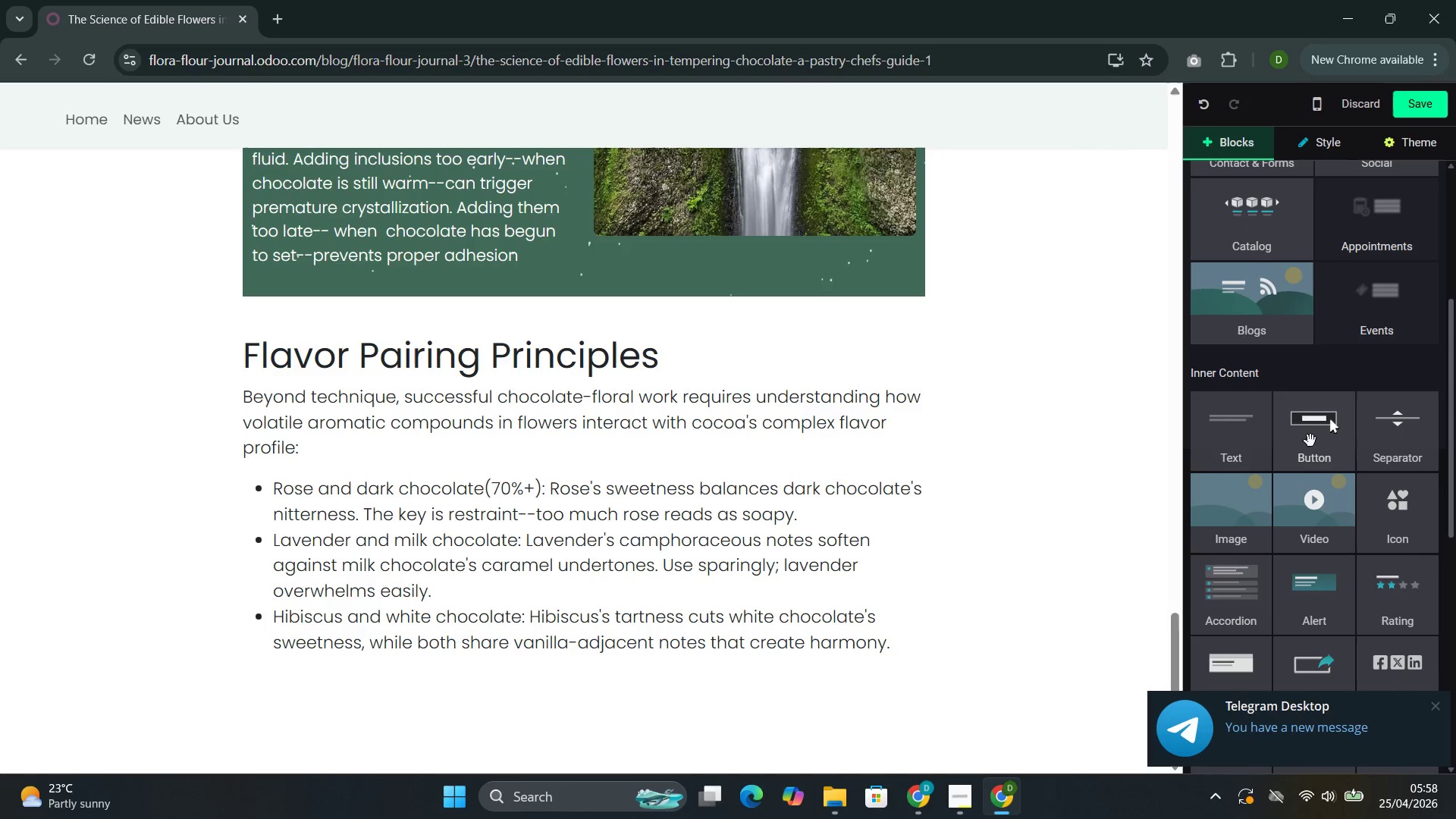 
left_click_drag(start_coordinate=[1310, 441], to_coordinate=[290, 701])
 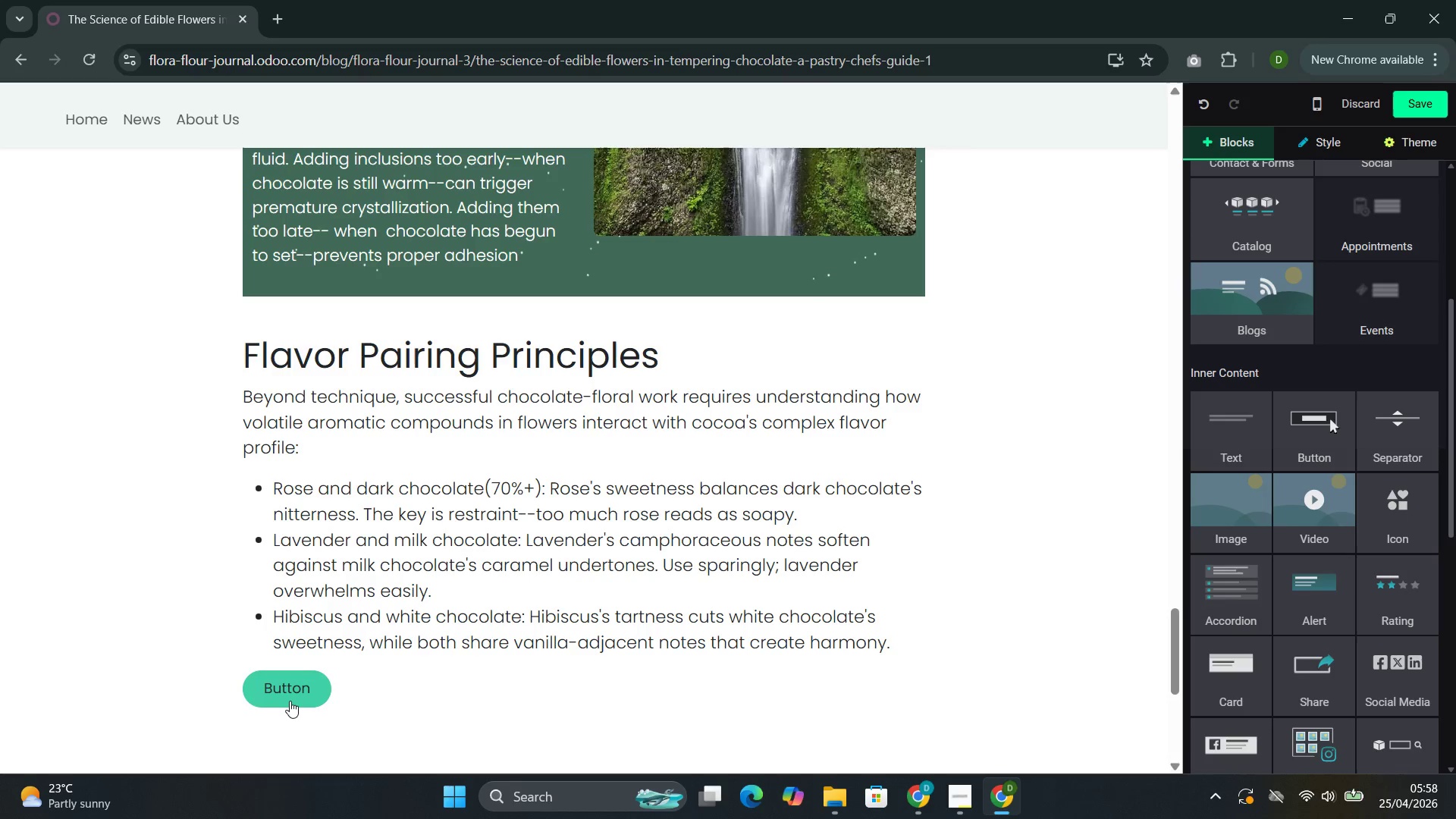 
wait(11.3)
 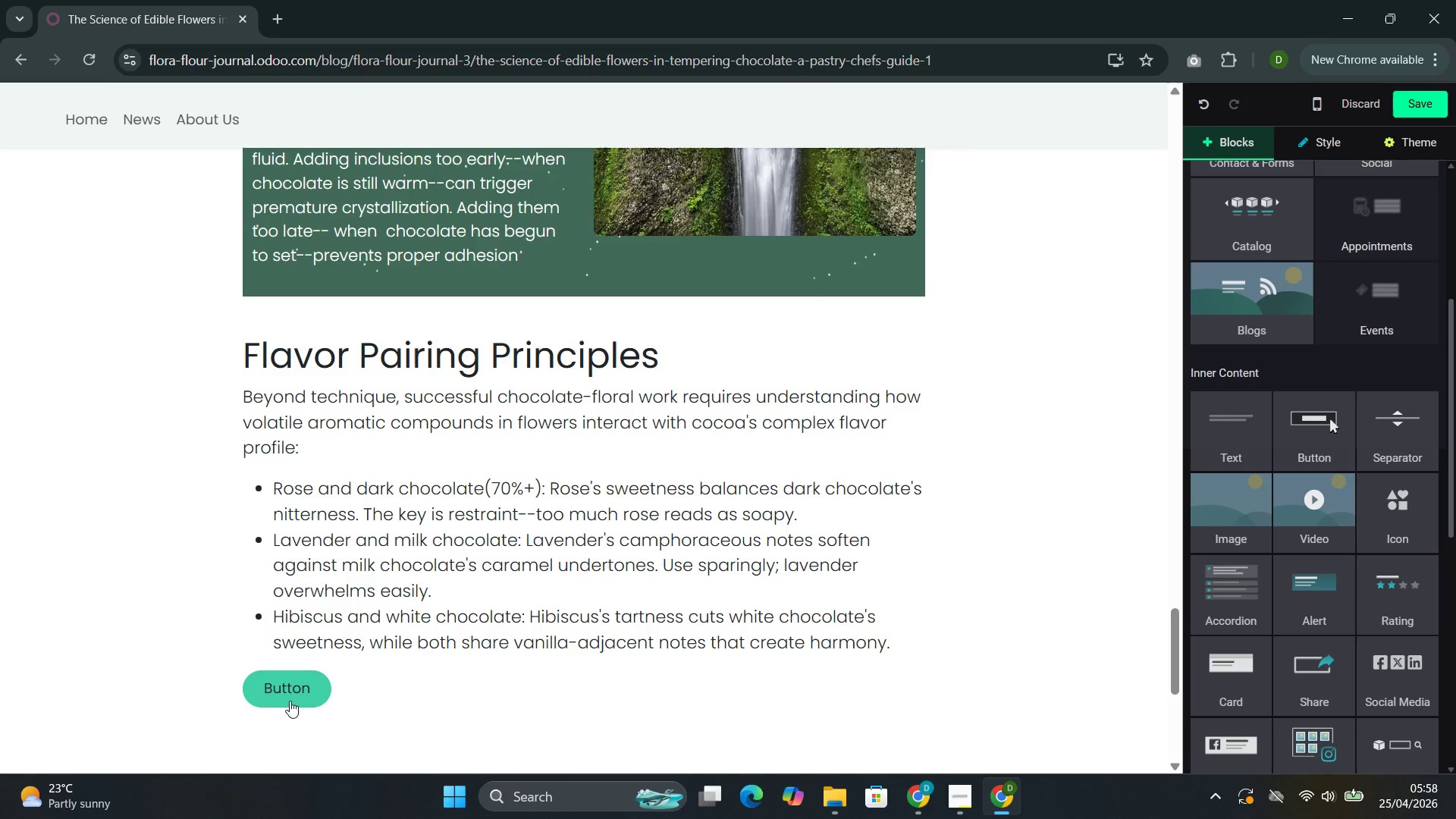 
type(Ex)
 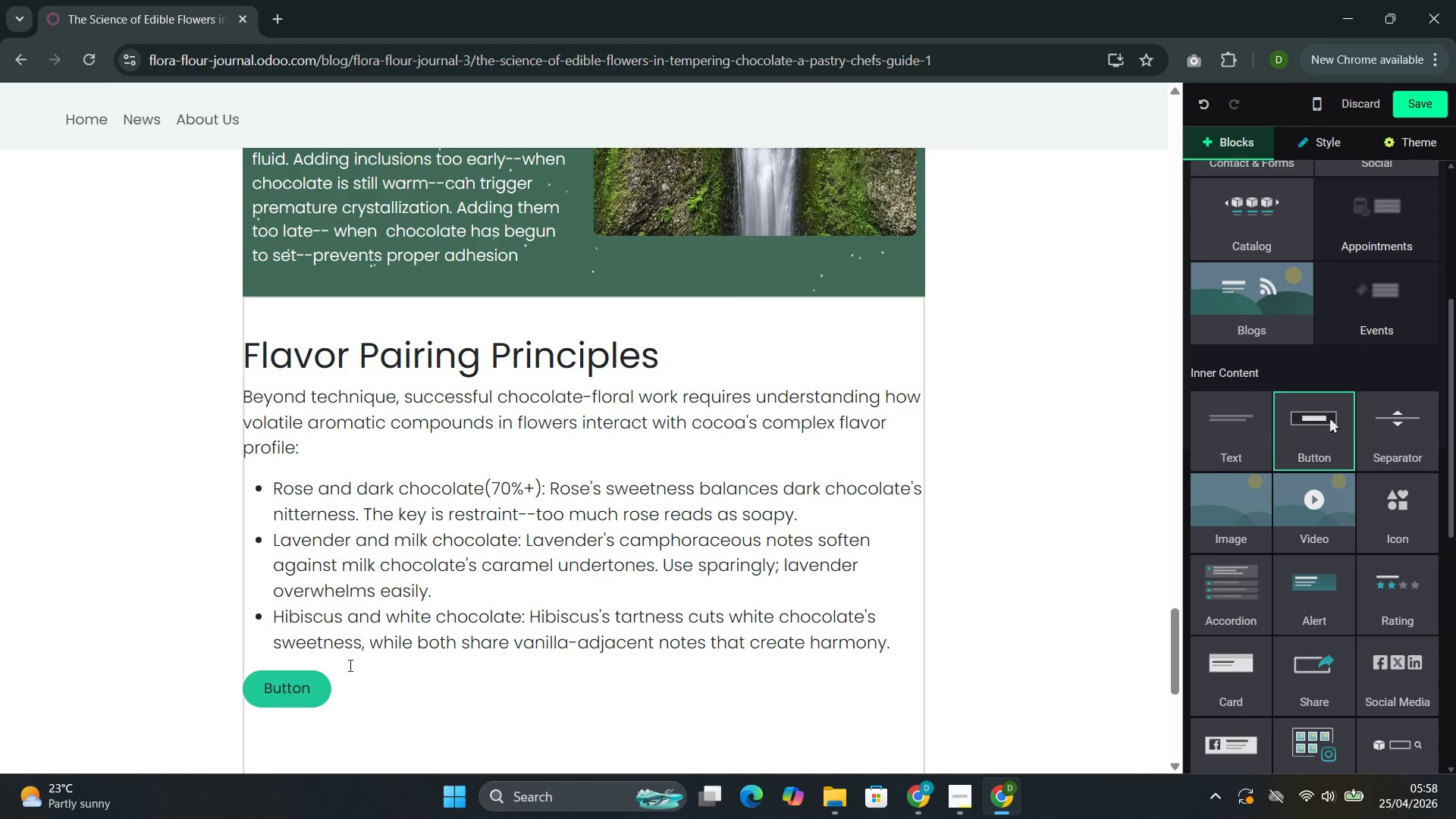 
left_click([306, 687])
 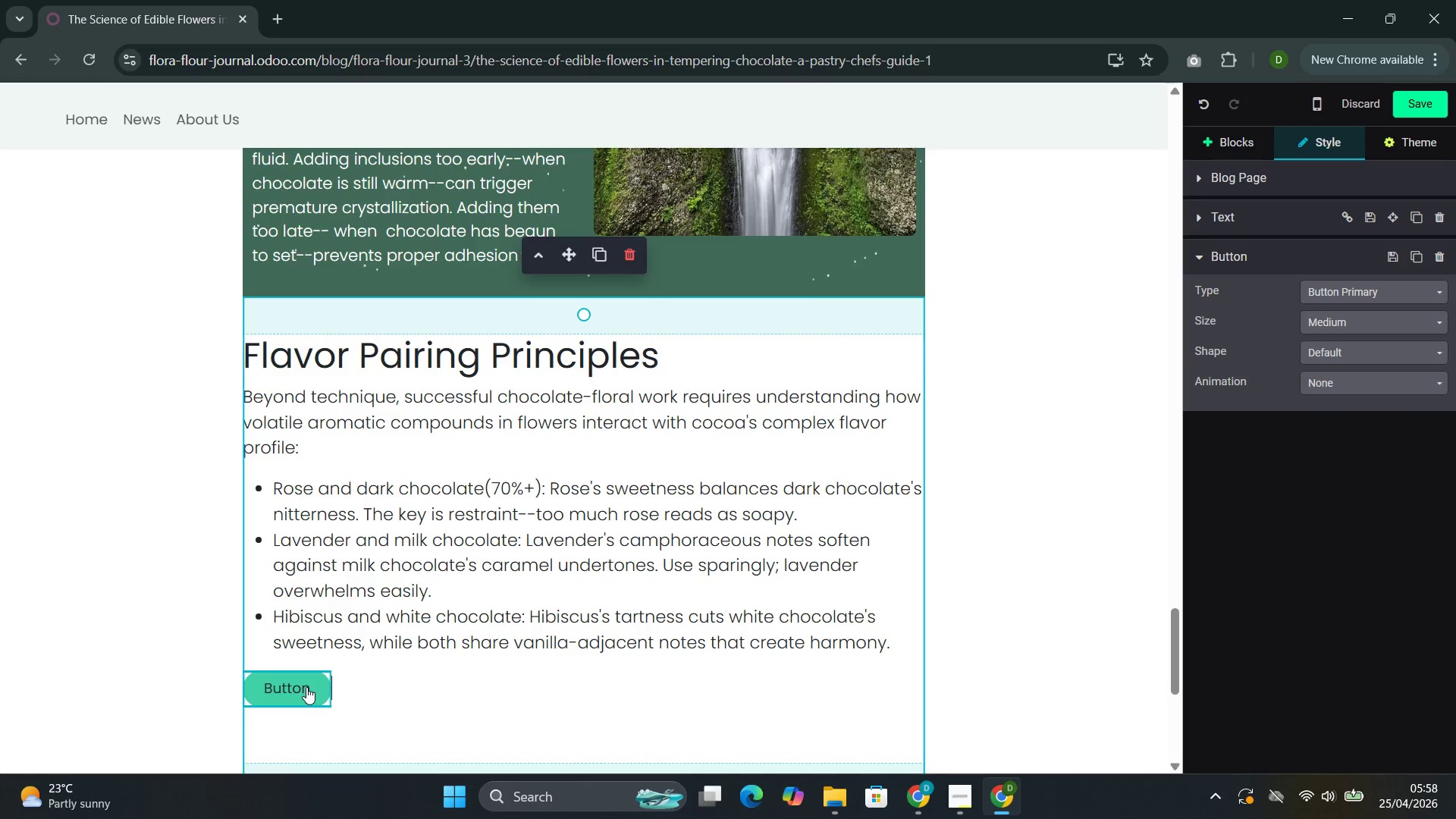 
key(Backspace)
key(Backspace)
key(Backspace)
key(Backspace)
key(Backspace)
key(Backspace)
key(Backspace)
type(Ex)
 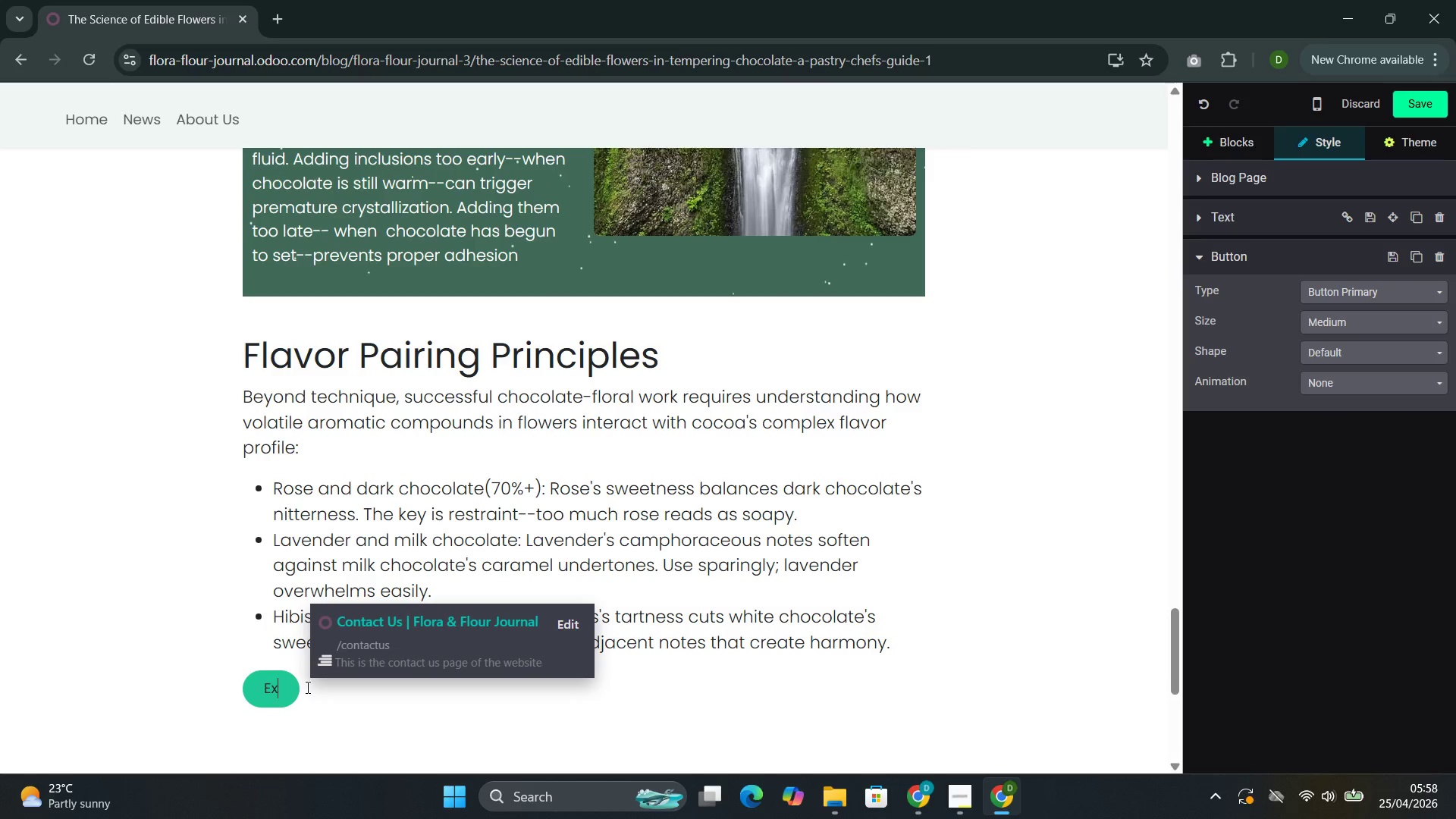 
type(plore)
 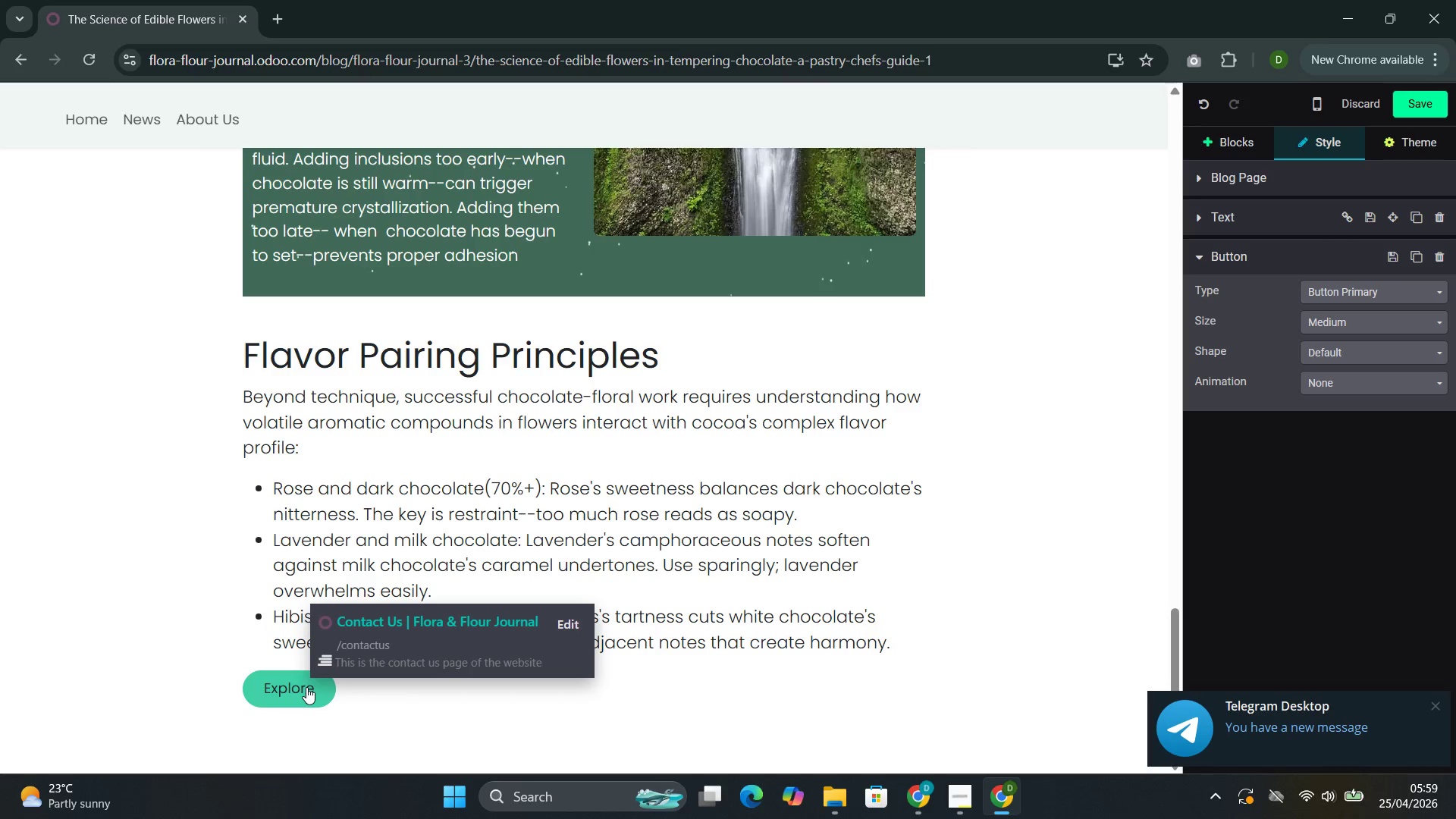 
wait(5.39)
 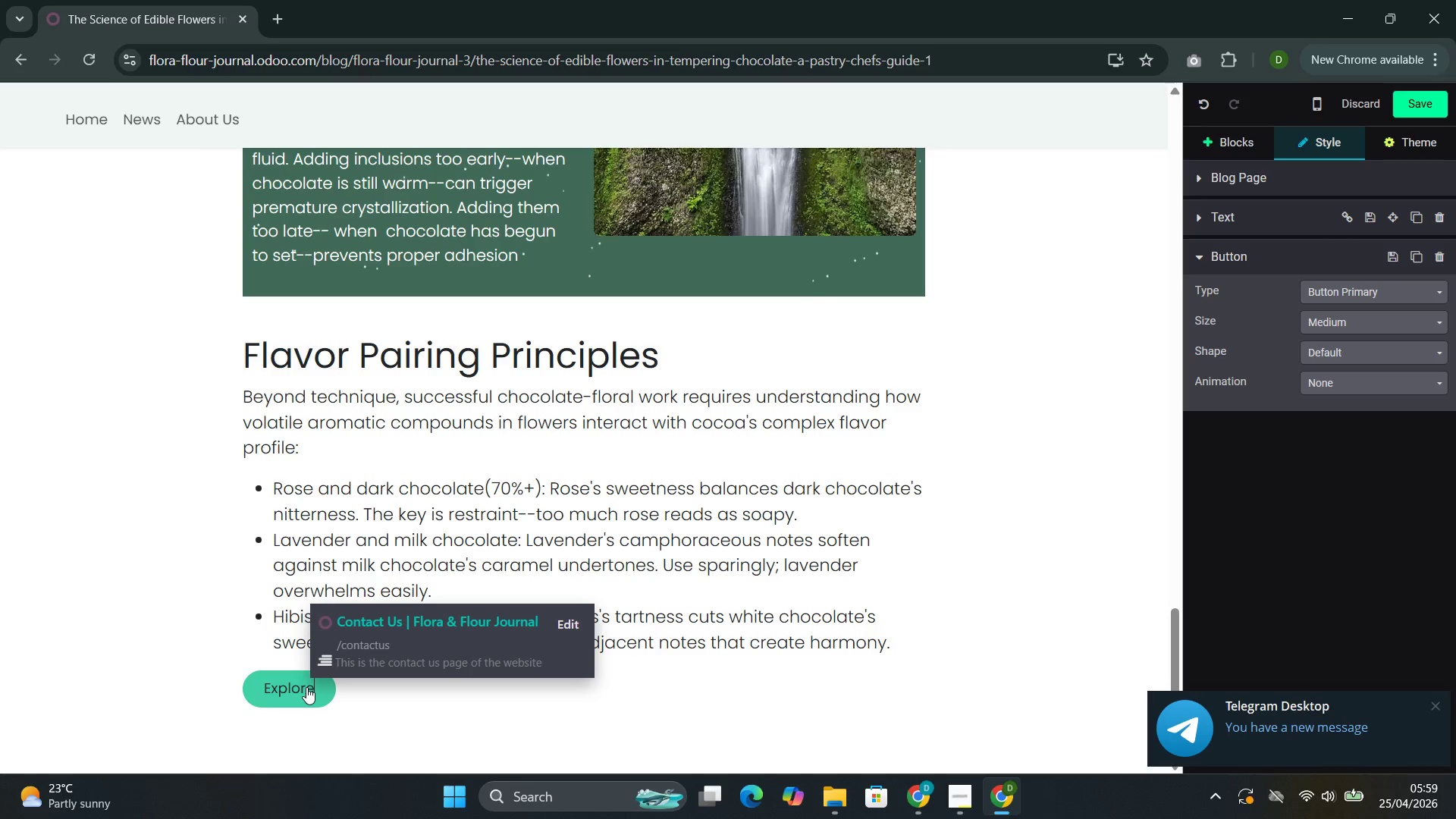 
type( the Sp)
 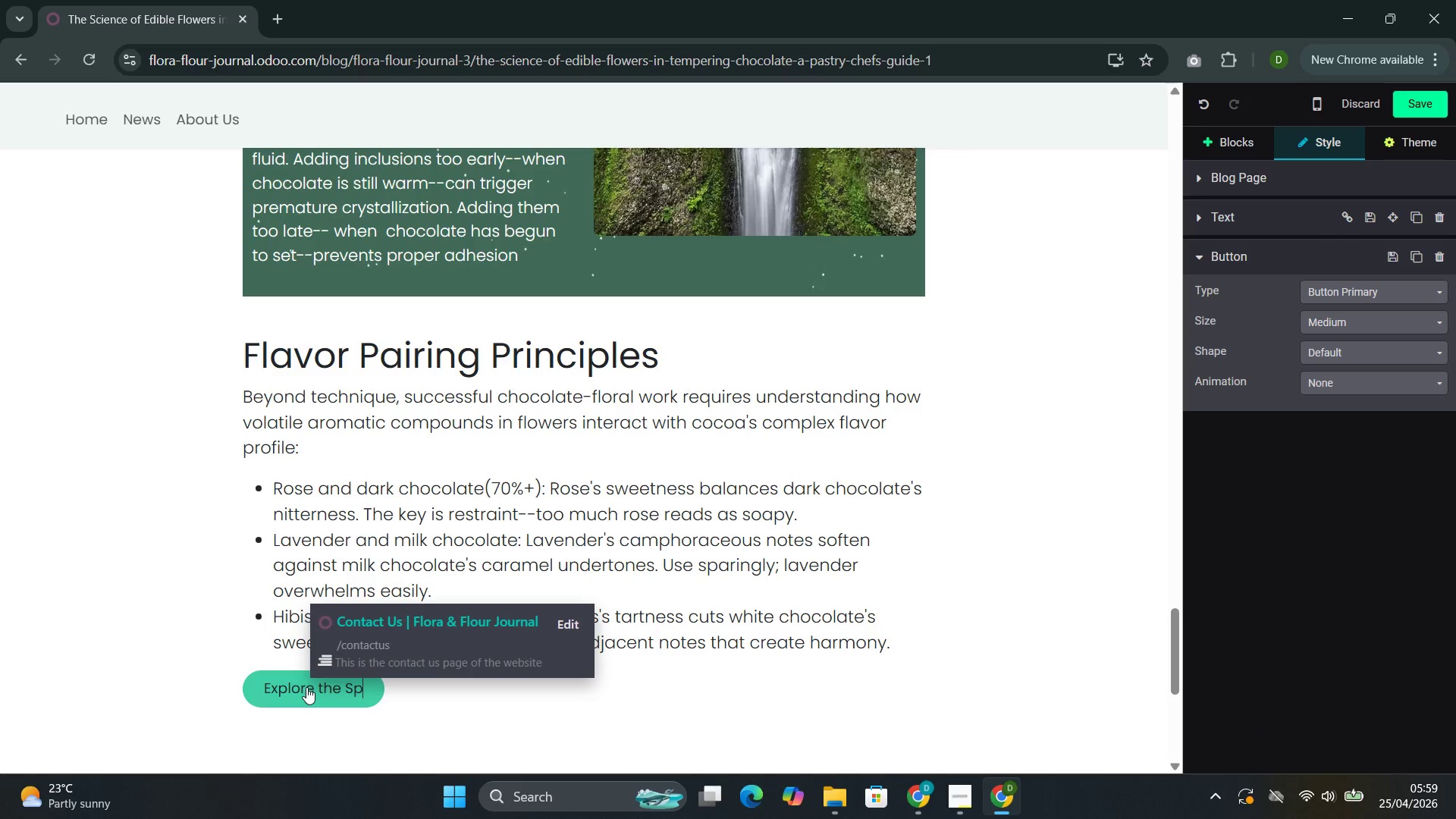 
type(ring)
 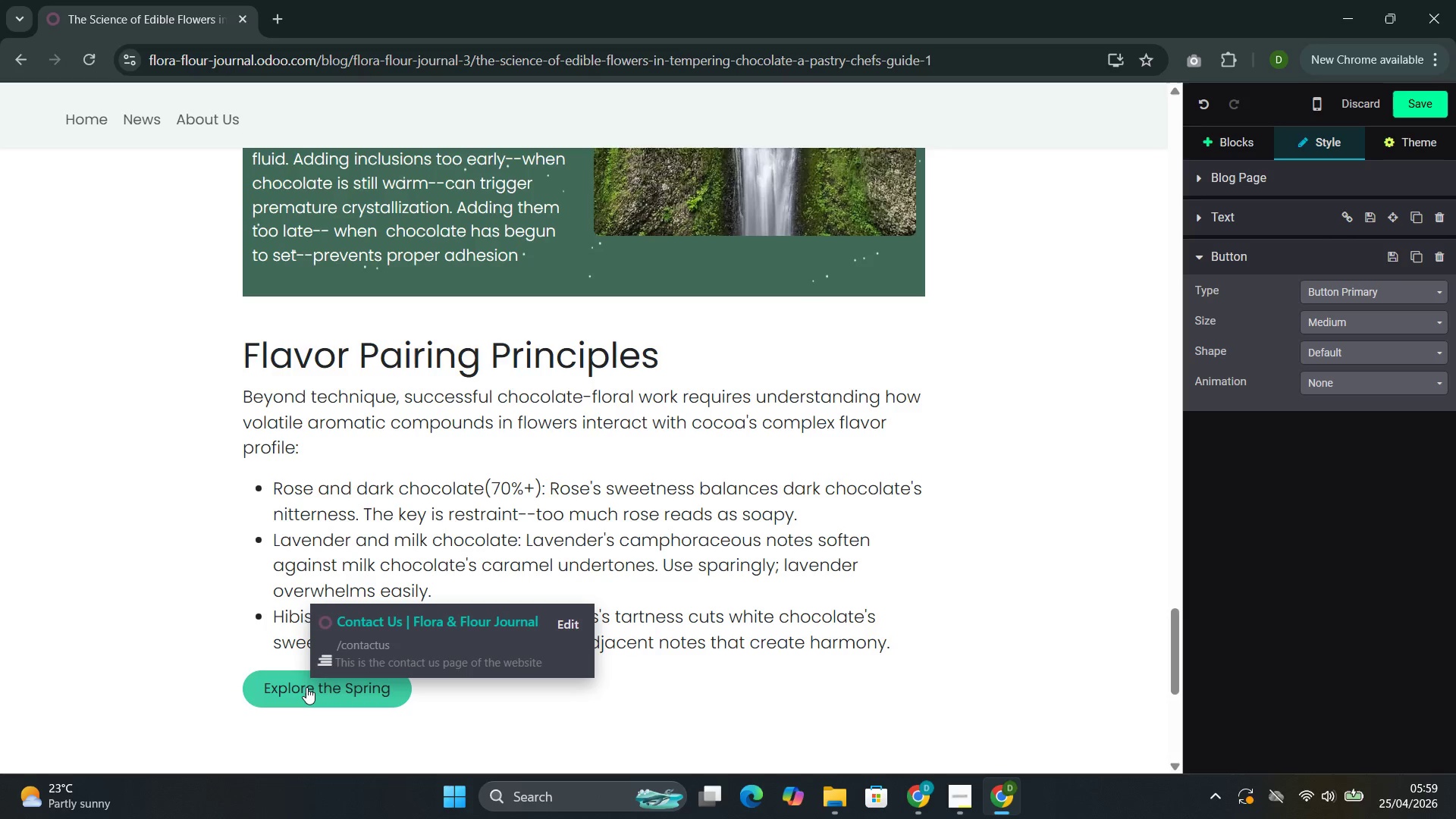 
wait(7.88)
 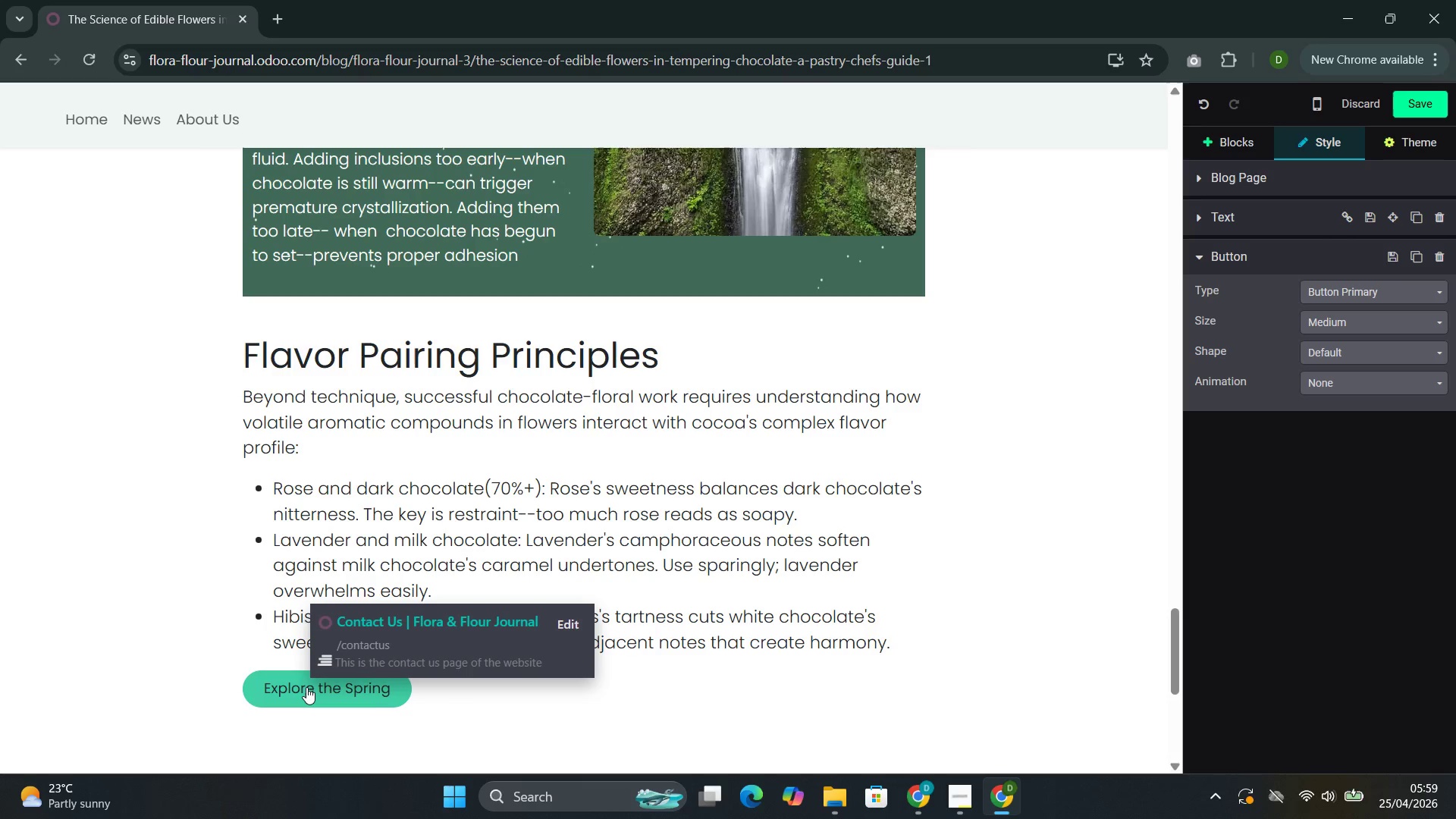 
type( ch)
key(Backspace)
key(Backspace)
type(Chclae collection)
 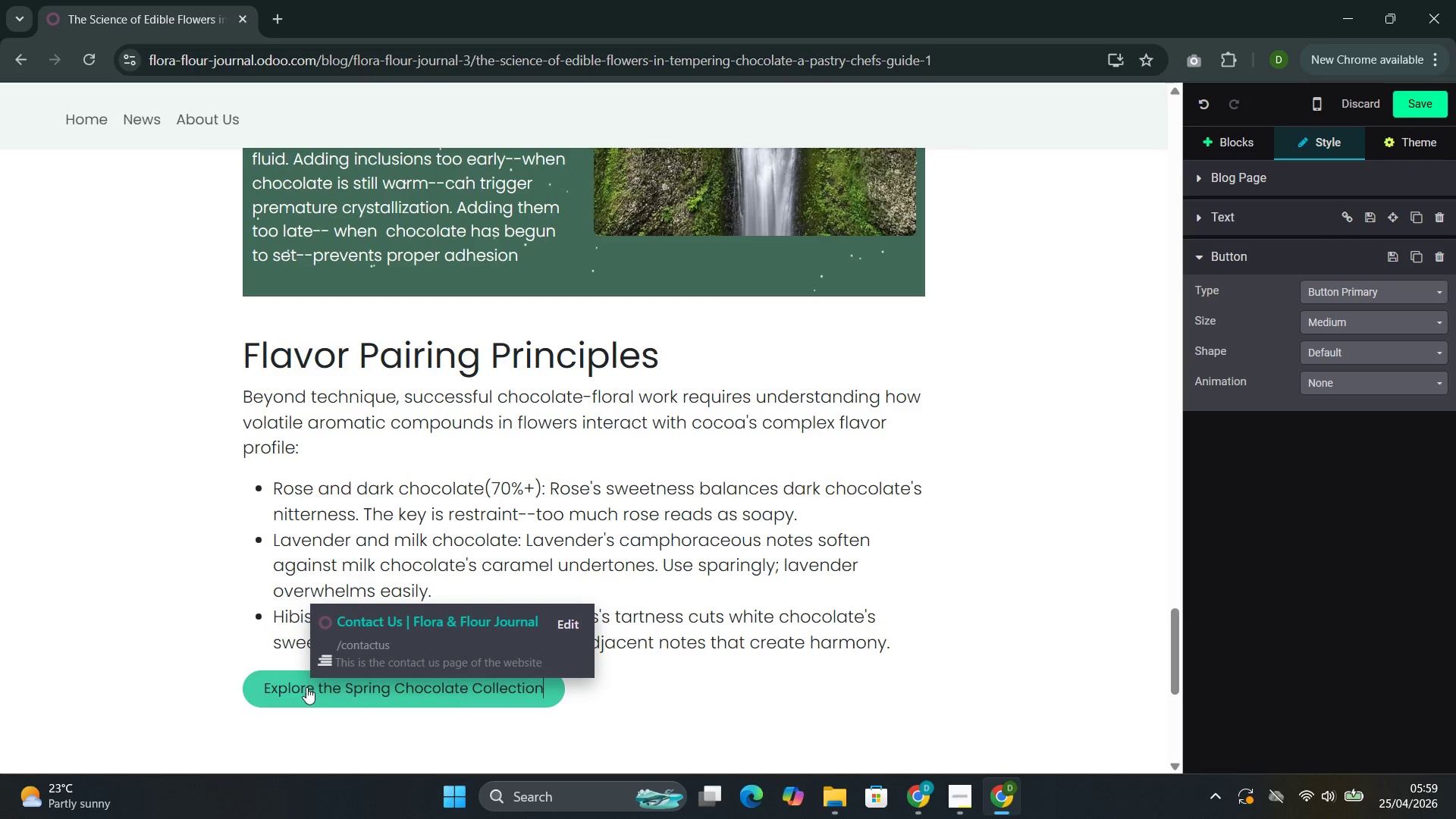 
left_click([684, 681])
 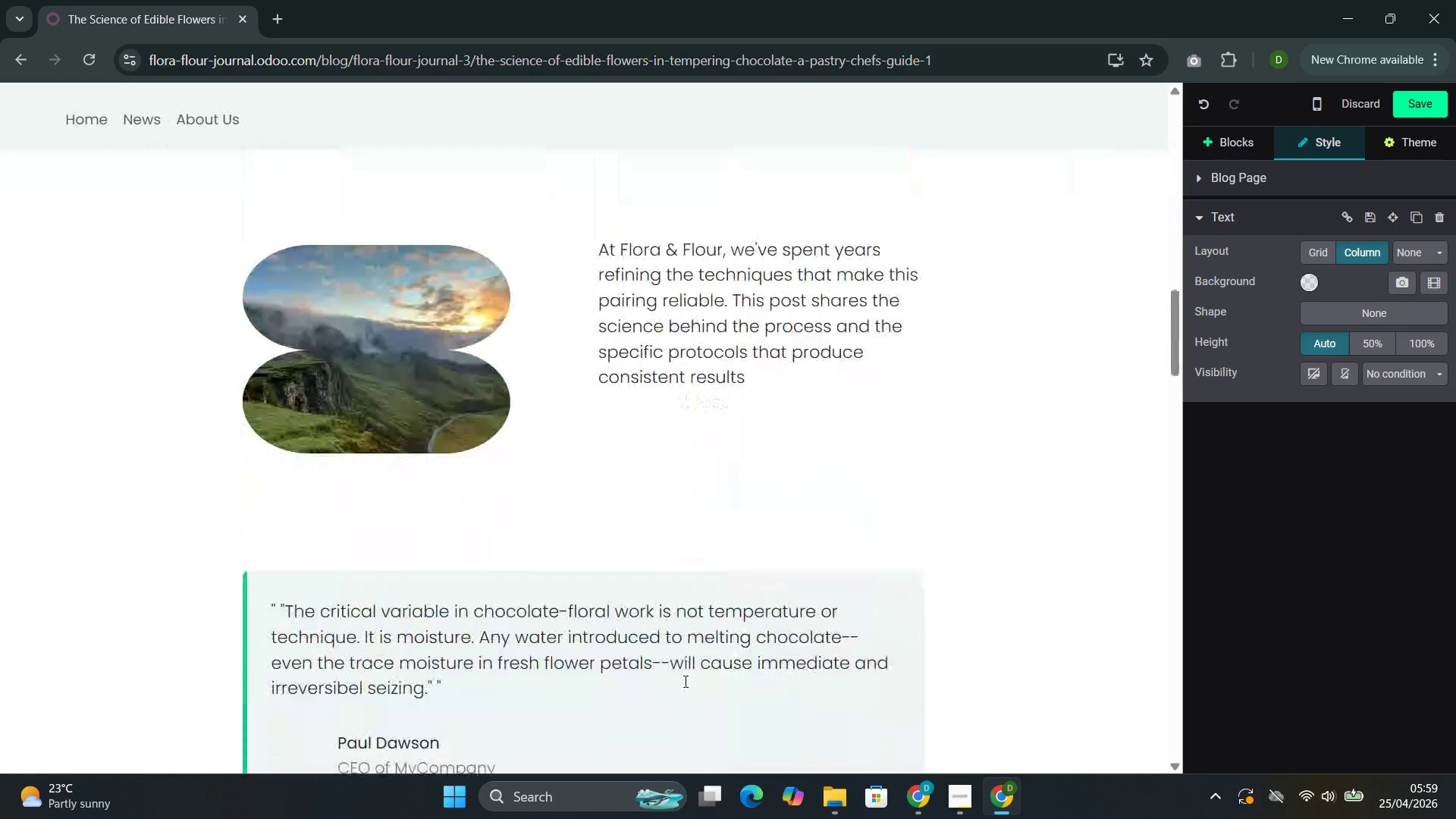 
wait(6.33)
 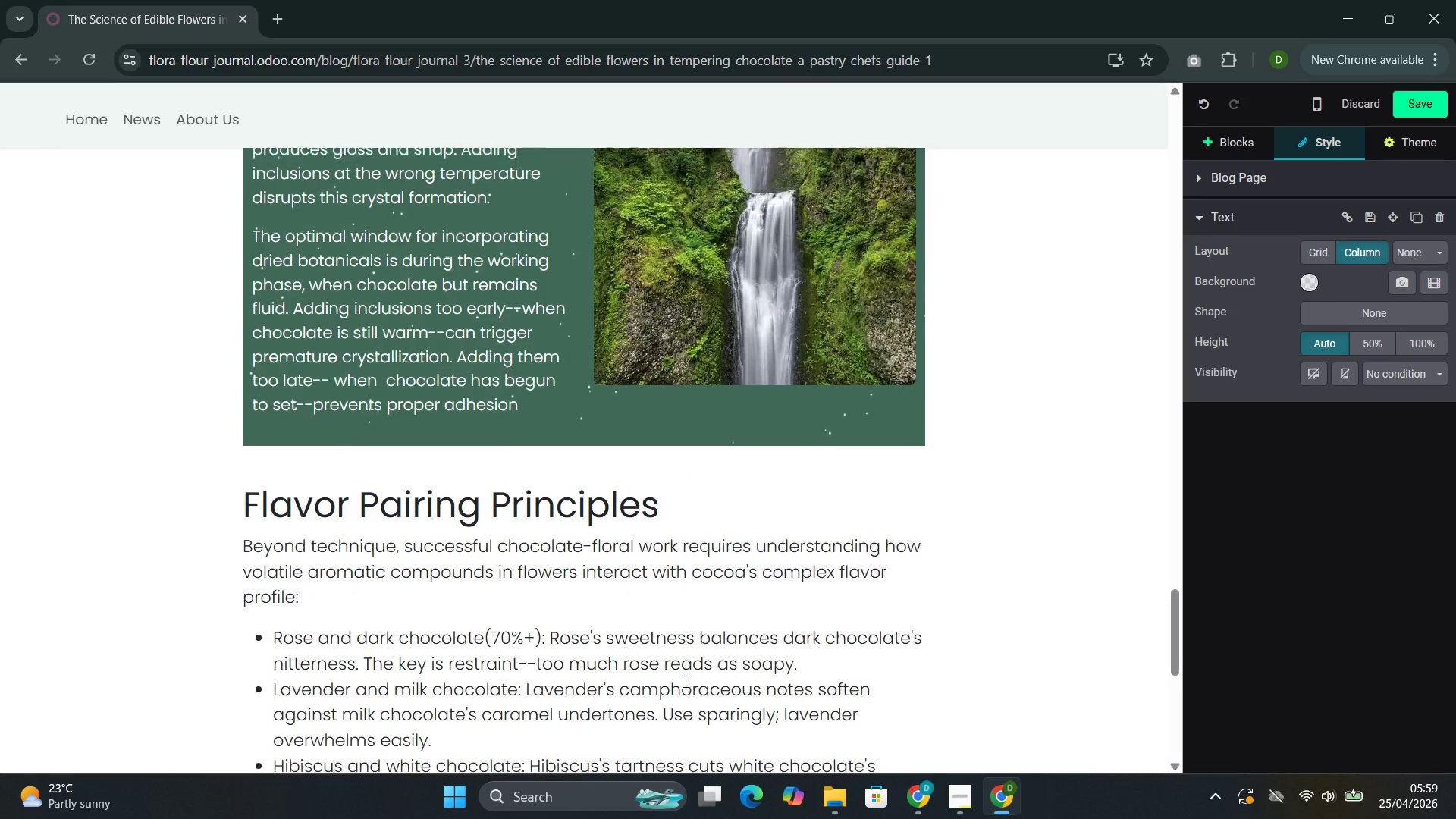 
left_click([530, 432])
 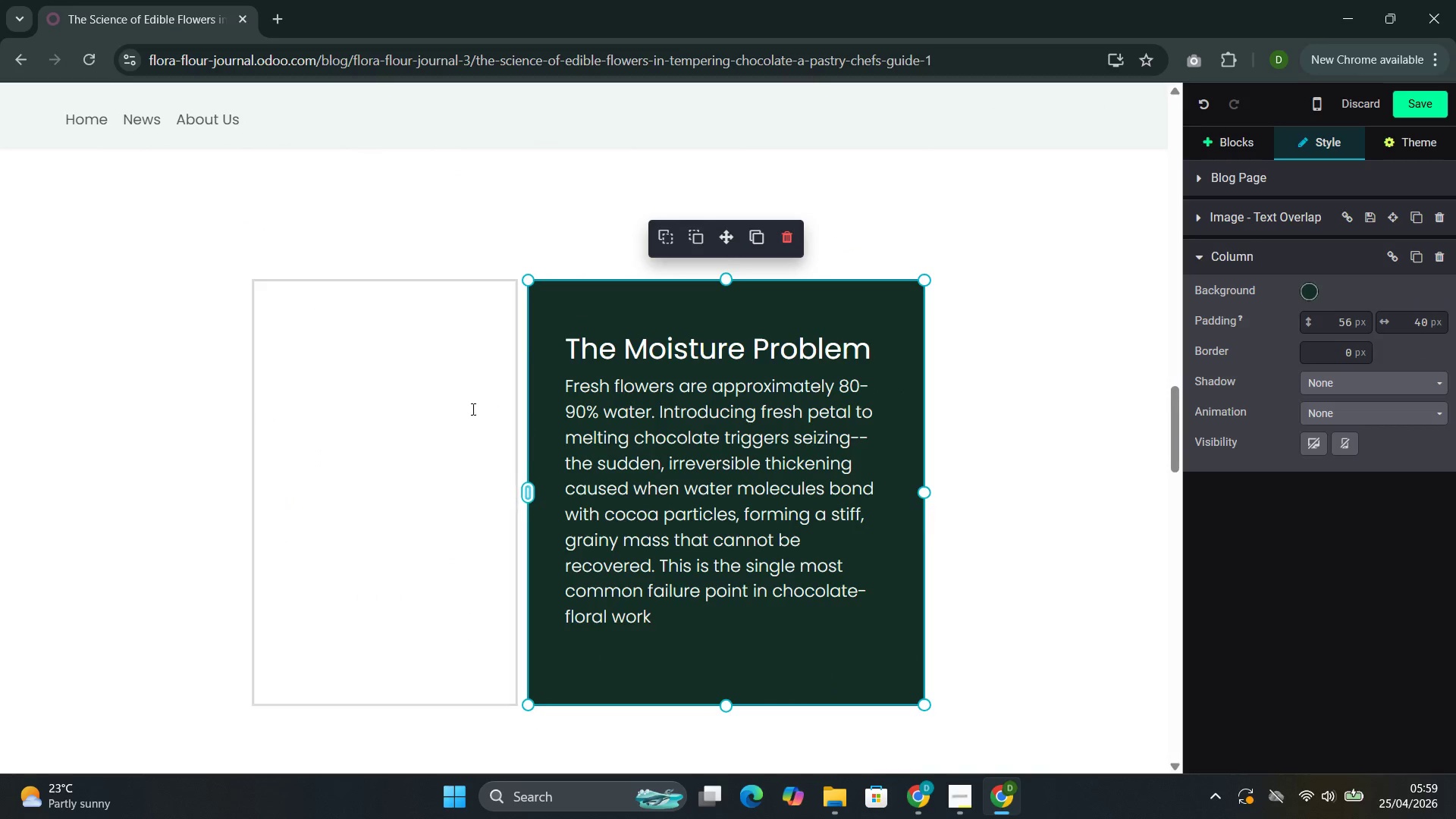 
left_click([466, 404])
 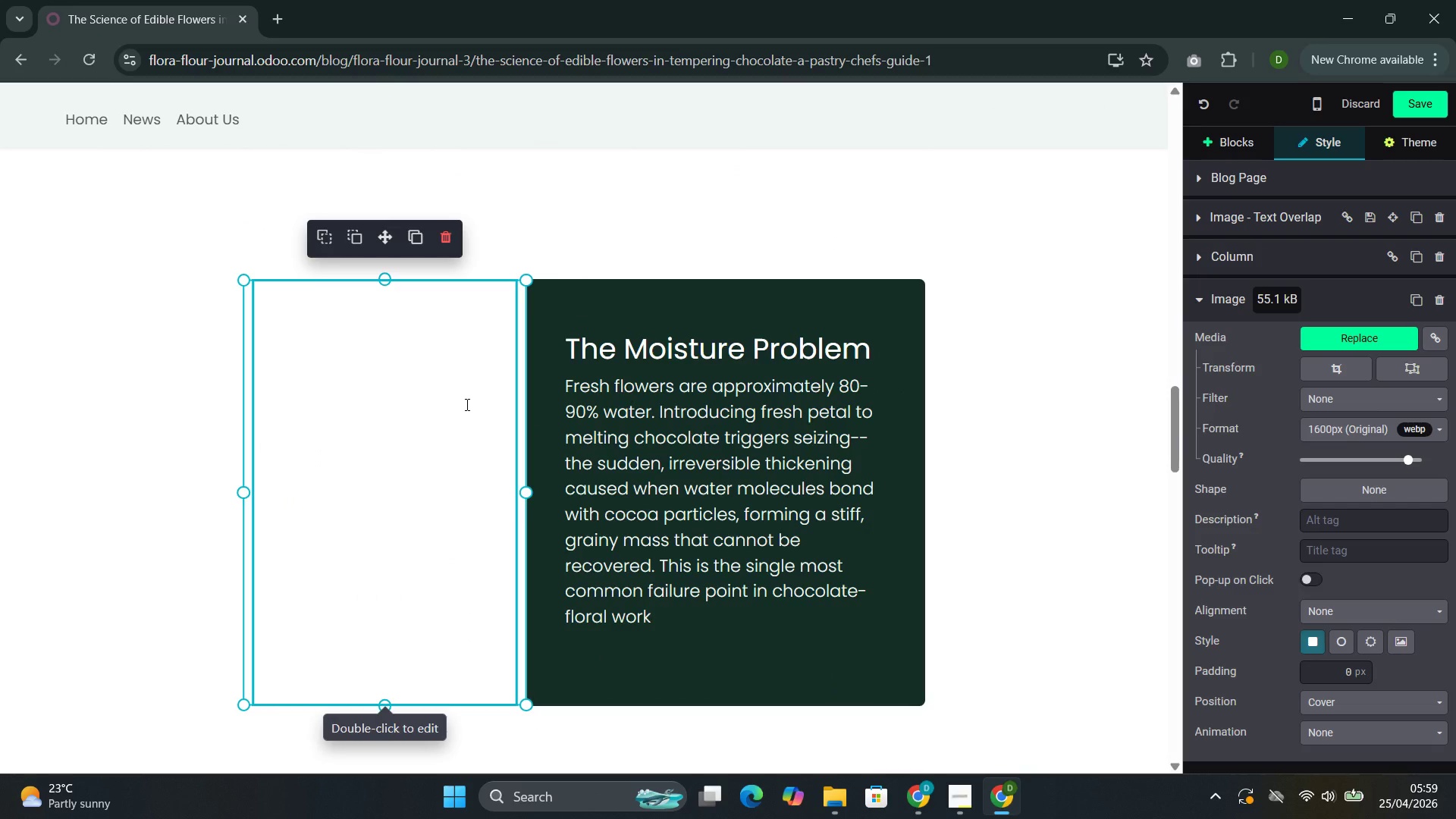 
double_click([466, 404])
 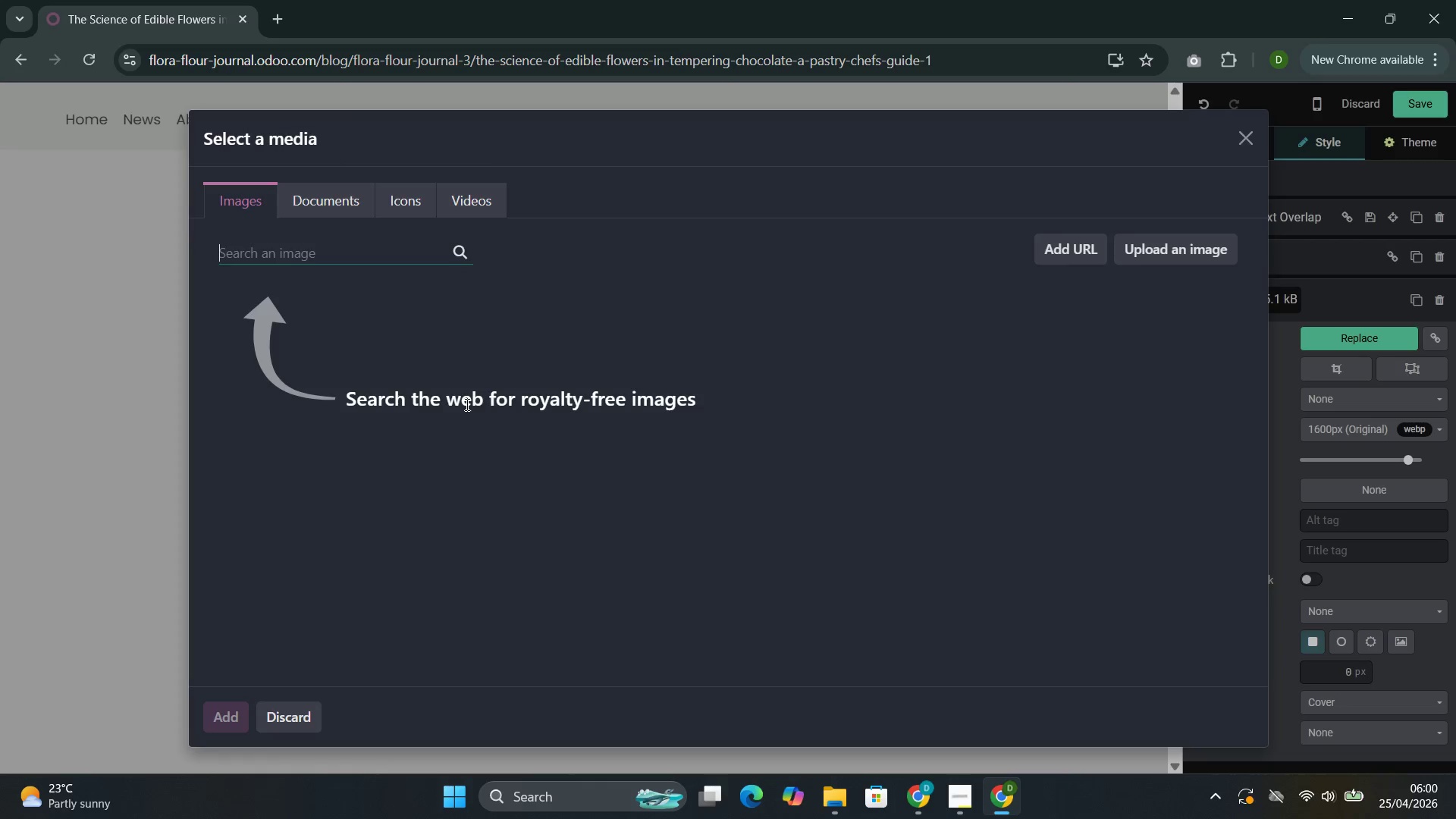 
wait(37.91)
 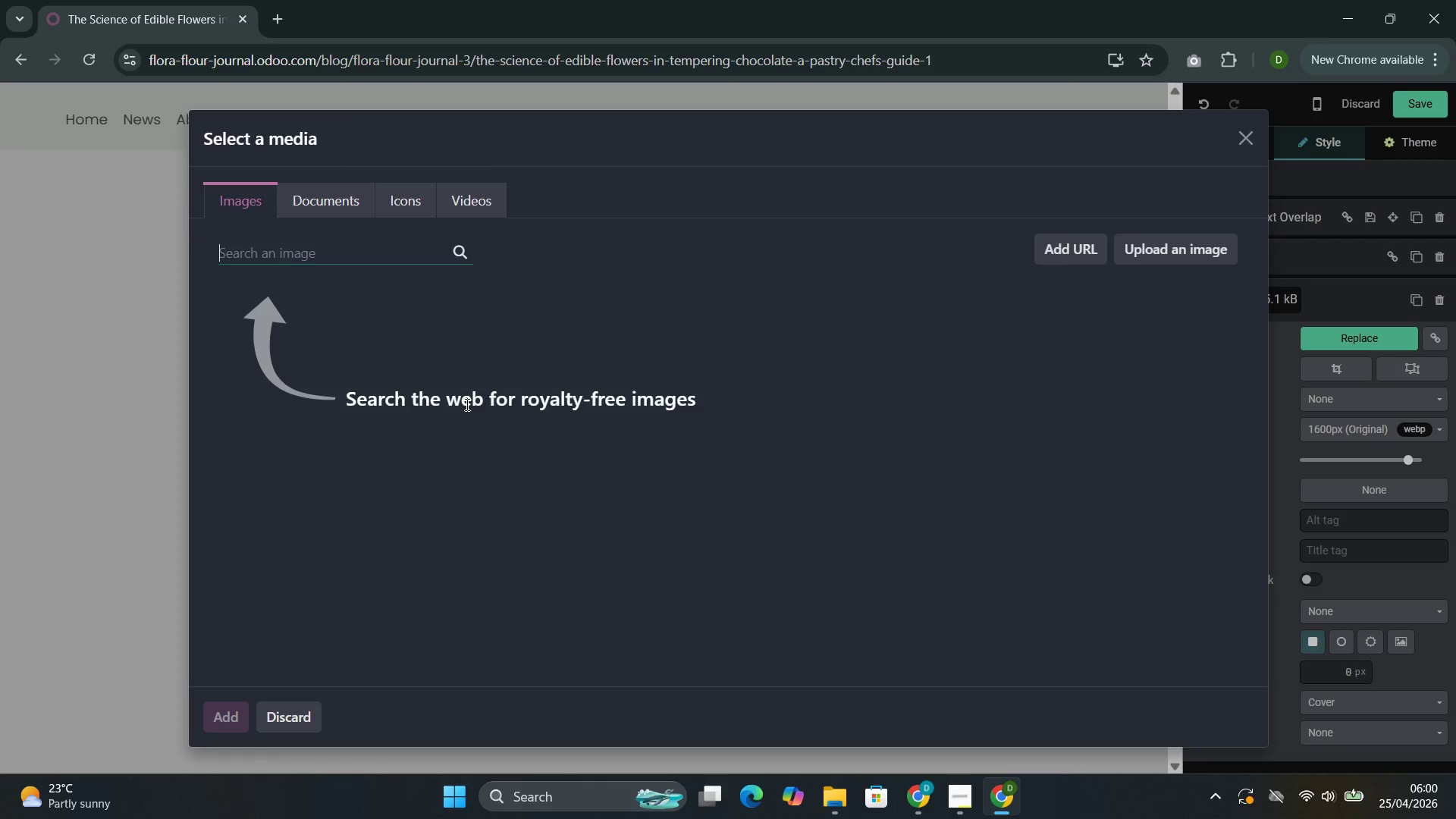 
type(pastry chef)
 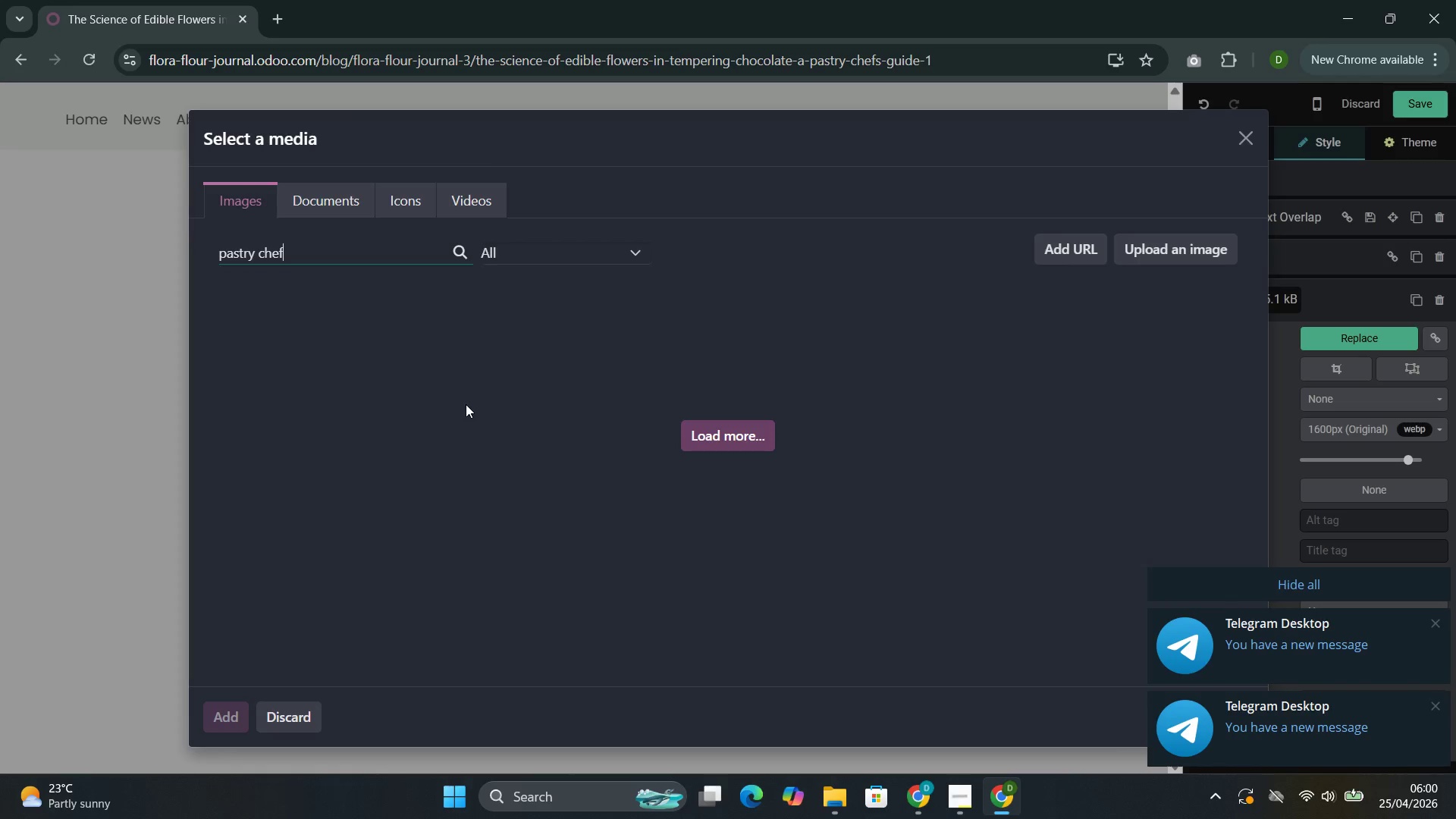 
wait(7.26)
 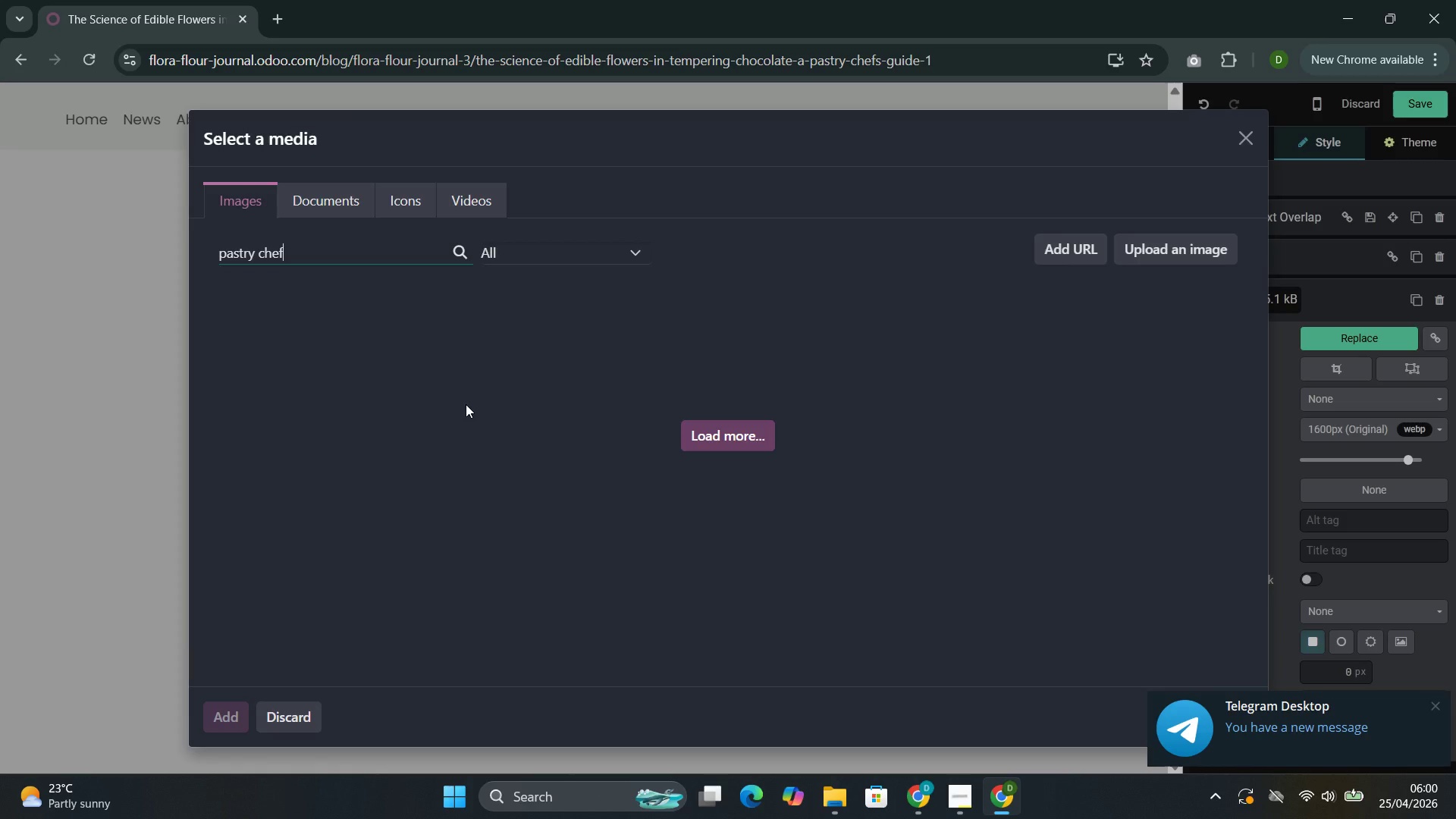 
key(Space)
 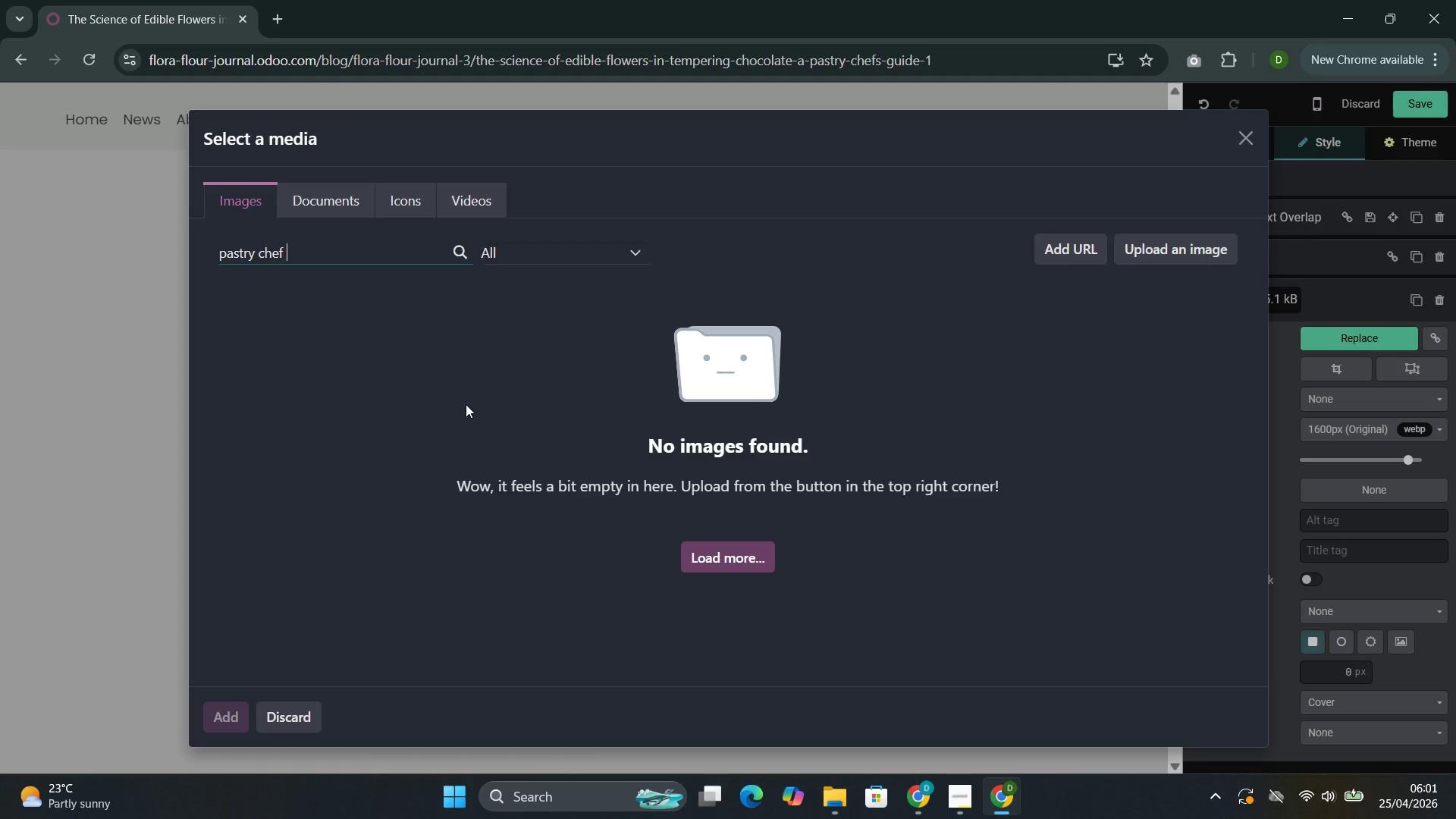 
wait(29.41)
 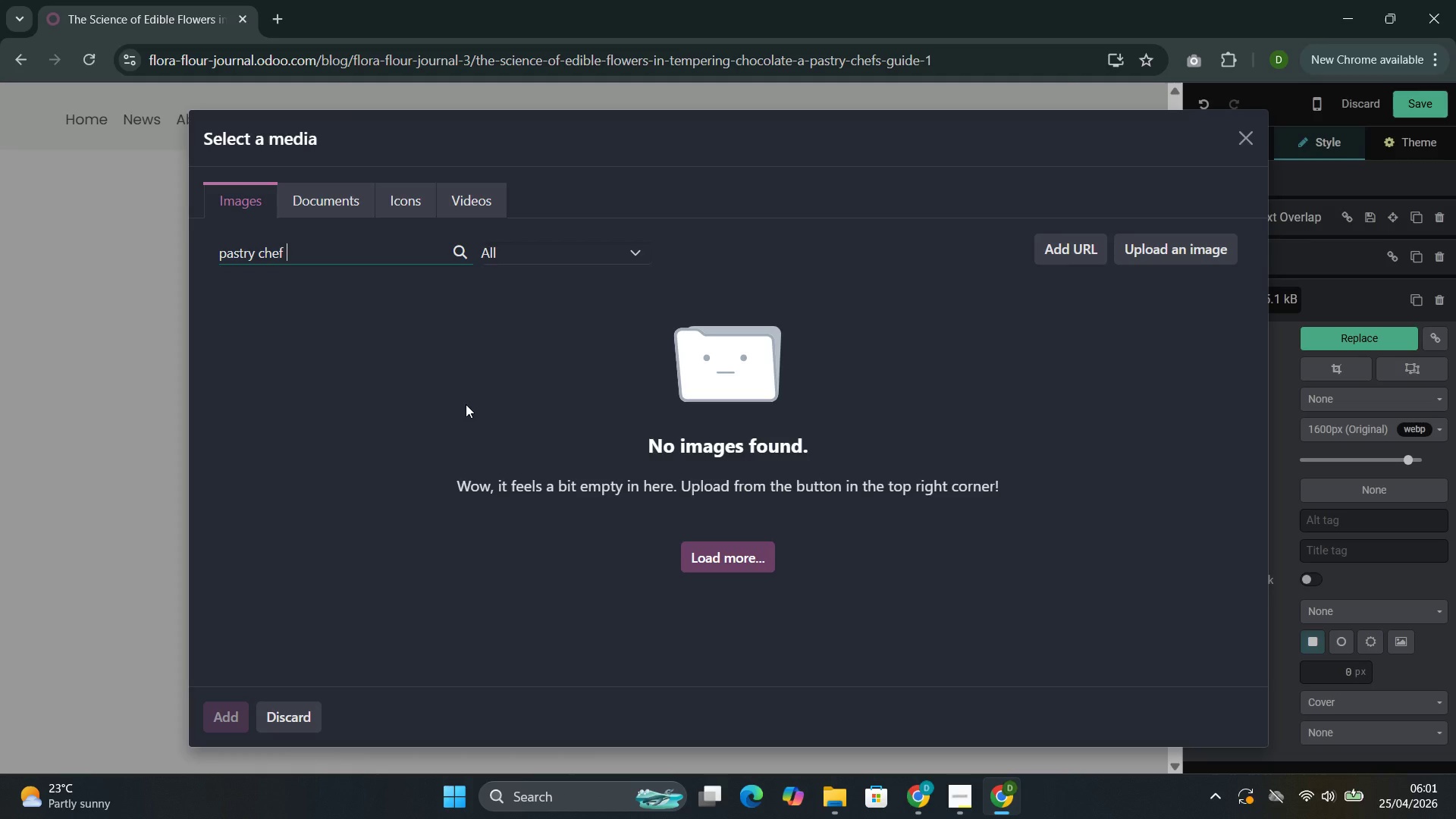 
key(Backspace)
 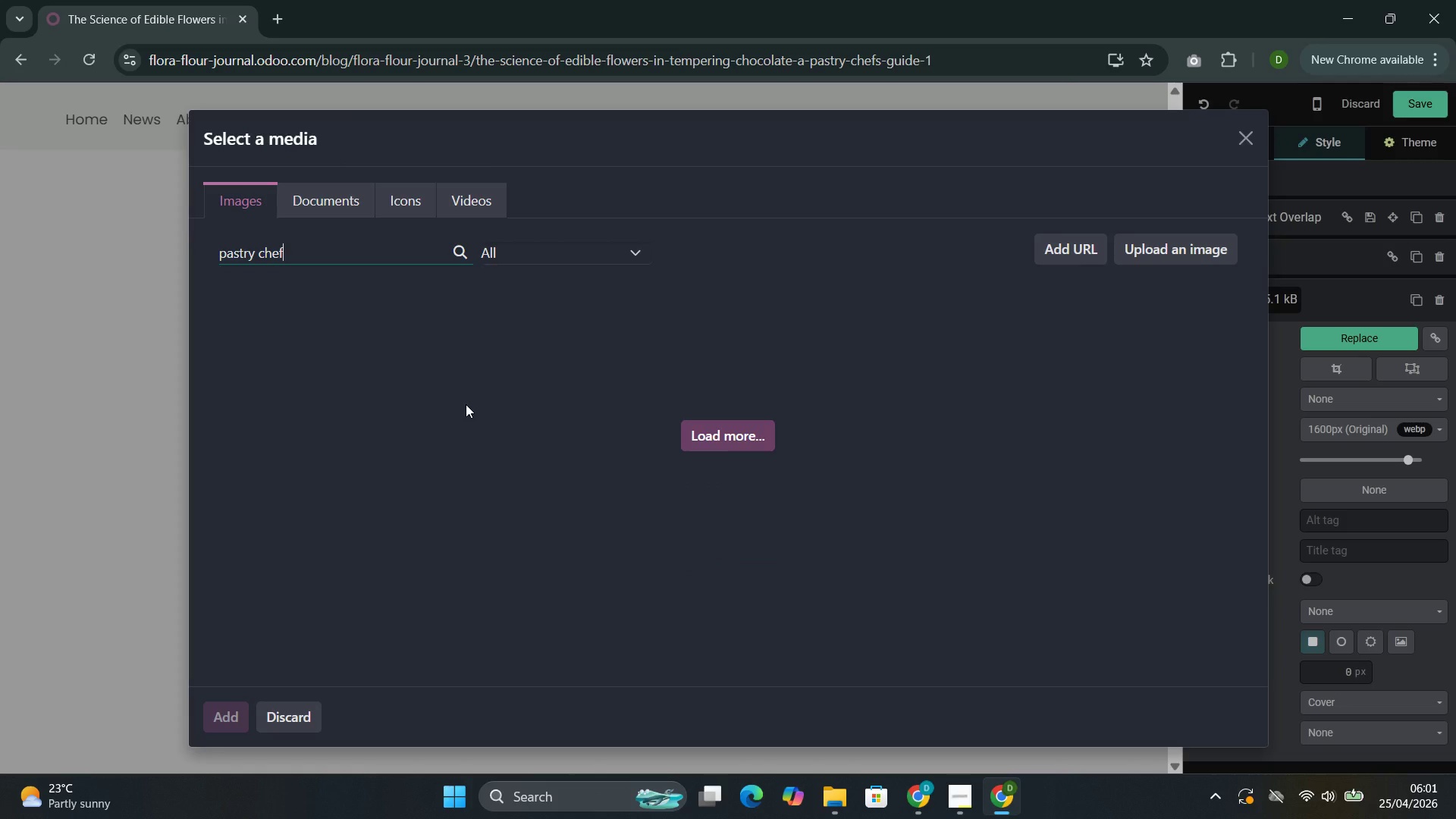 
key(ArrowLeft)
 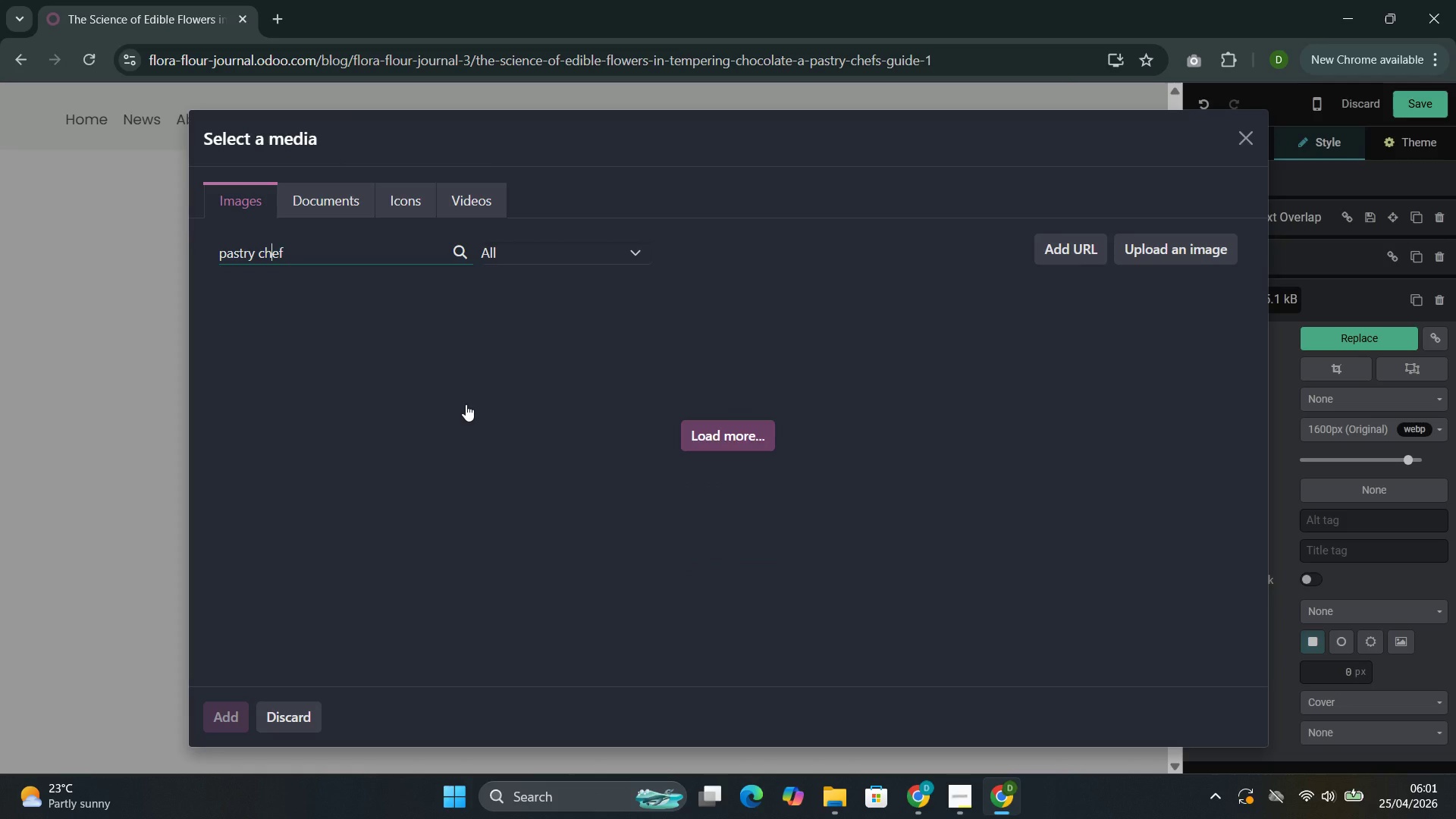 
key(ArrowLeft)
 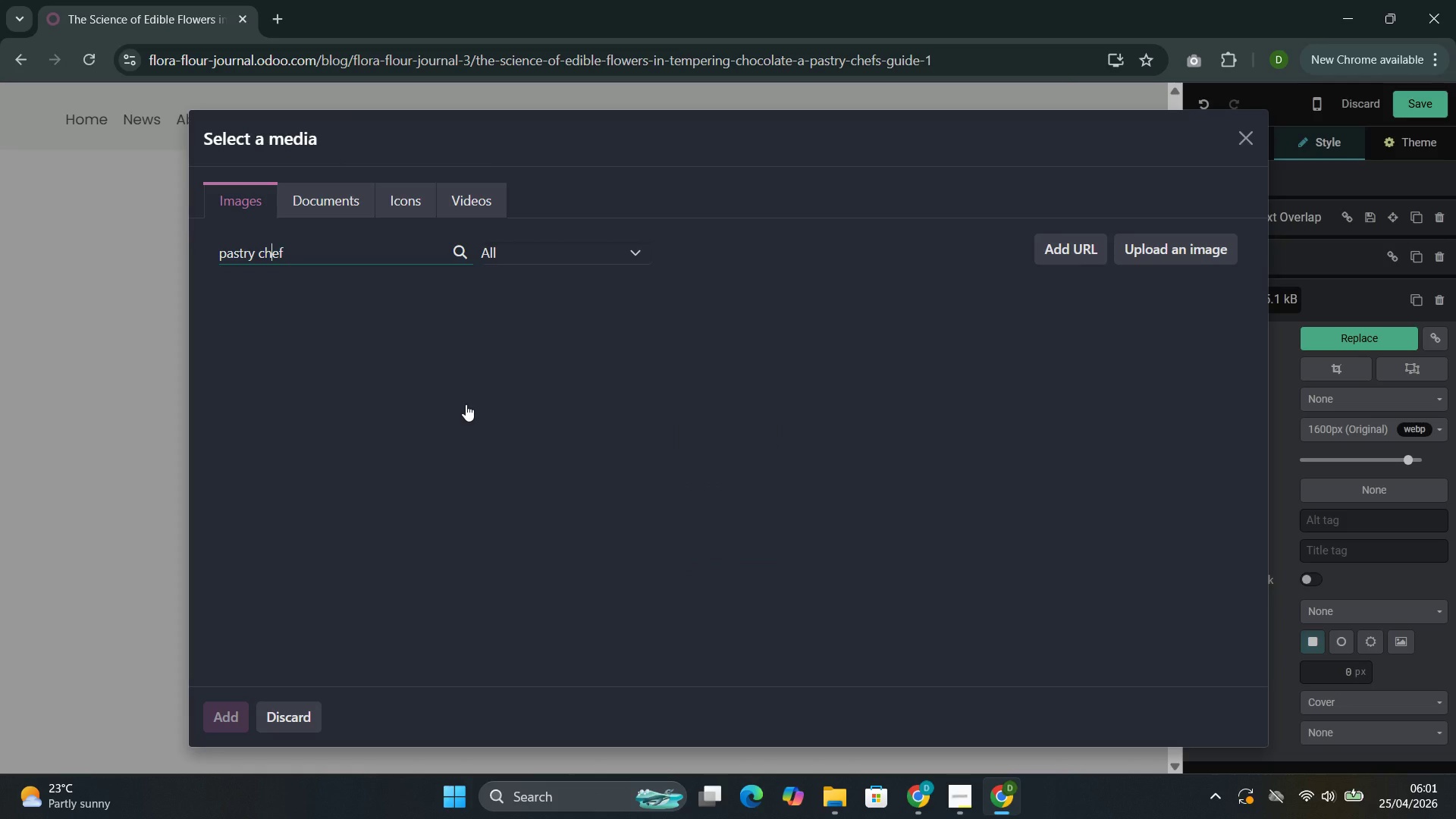 
key(ArrowLeft)
 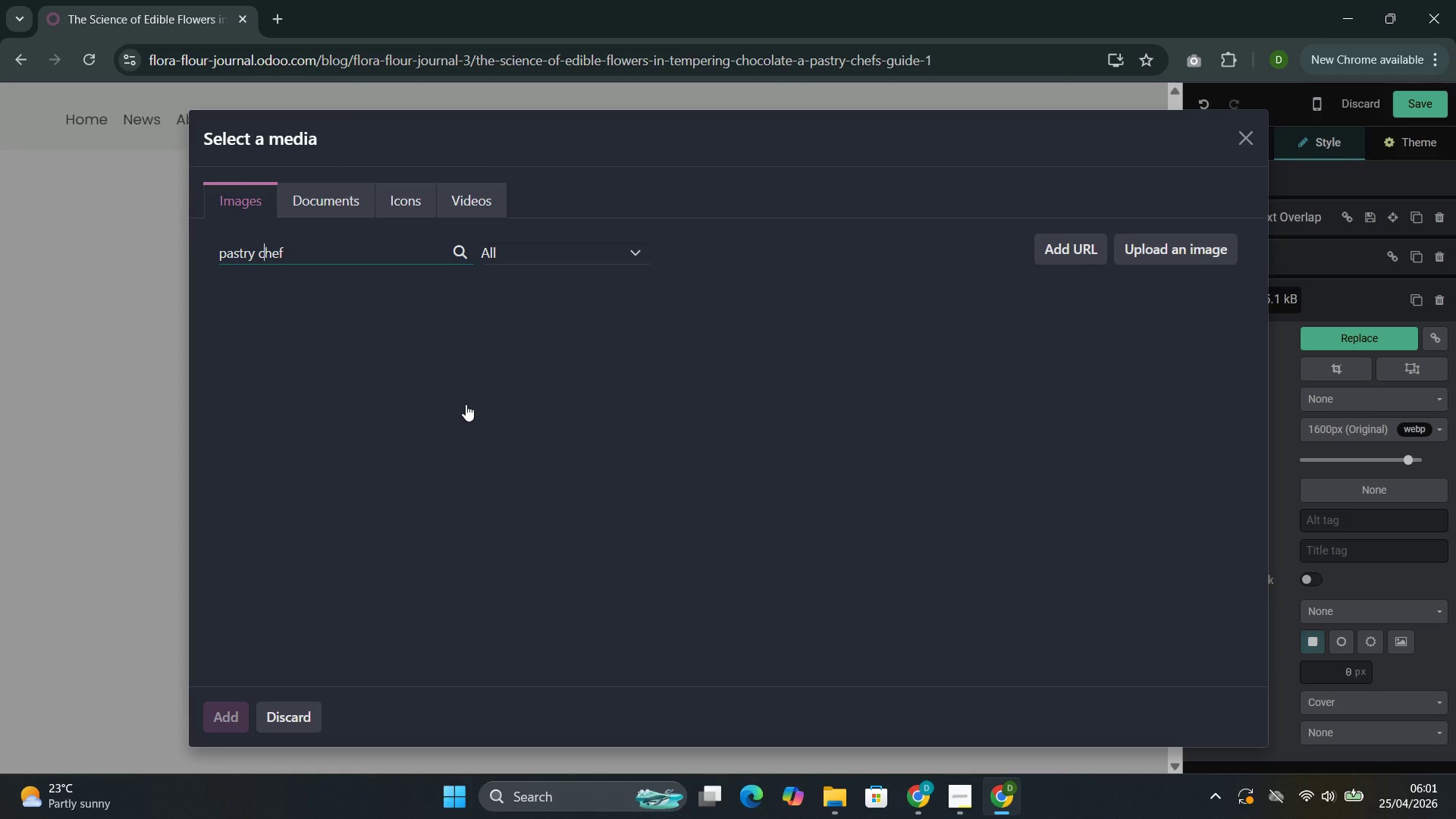 
key(ArrowLeft)
 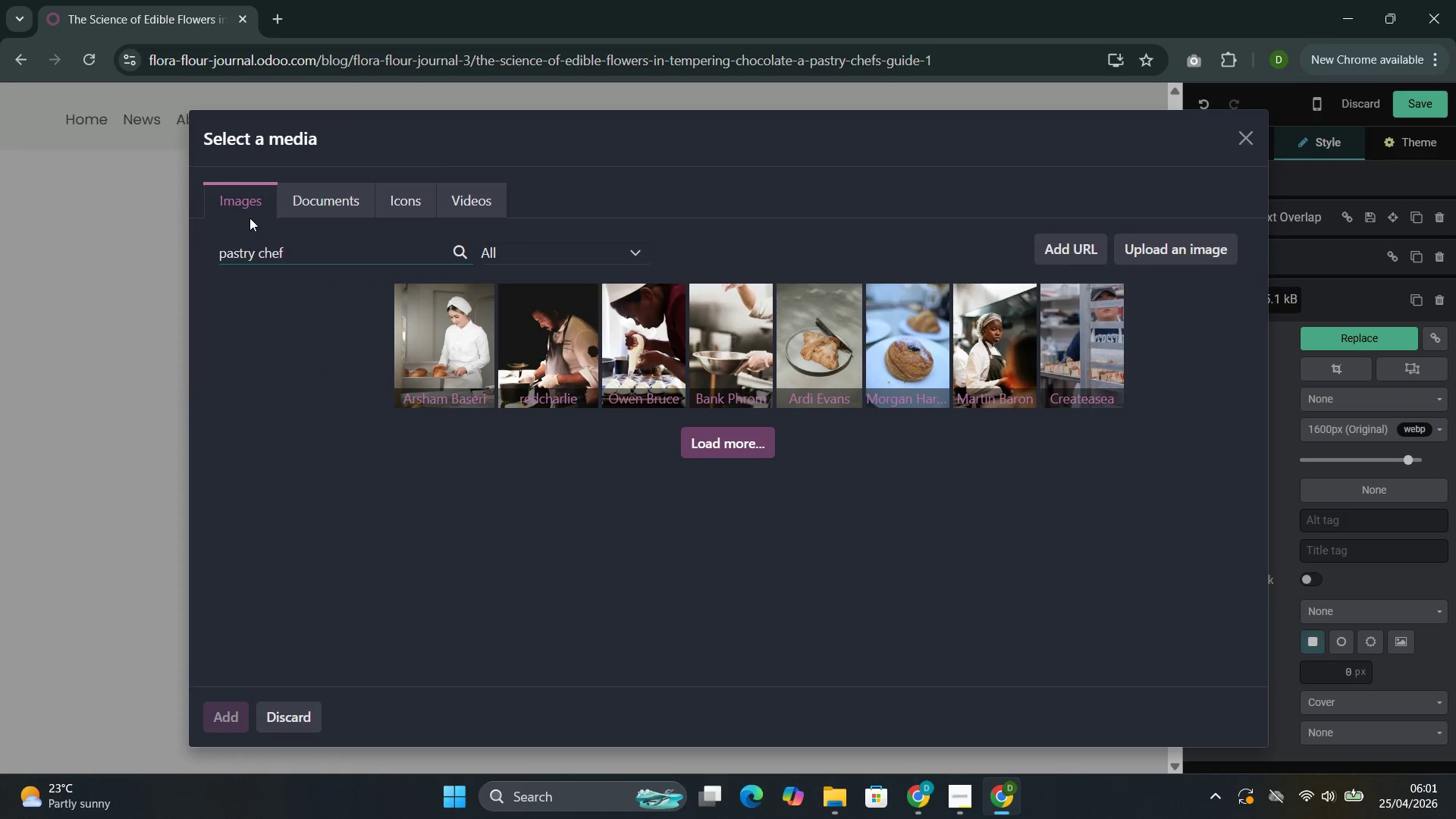 
double_click([247, 253])
 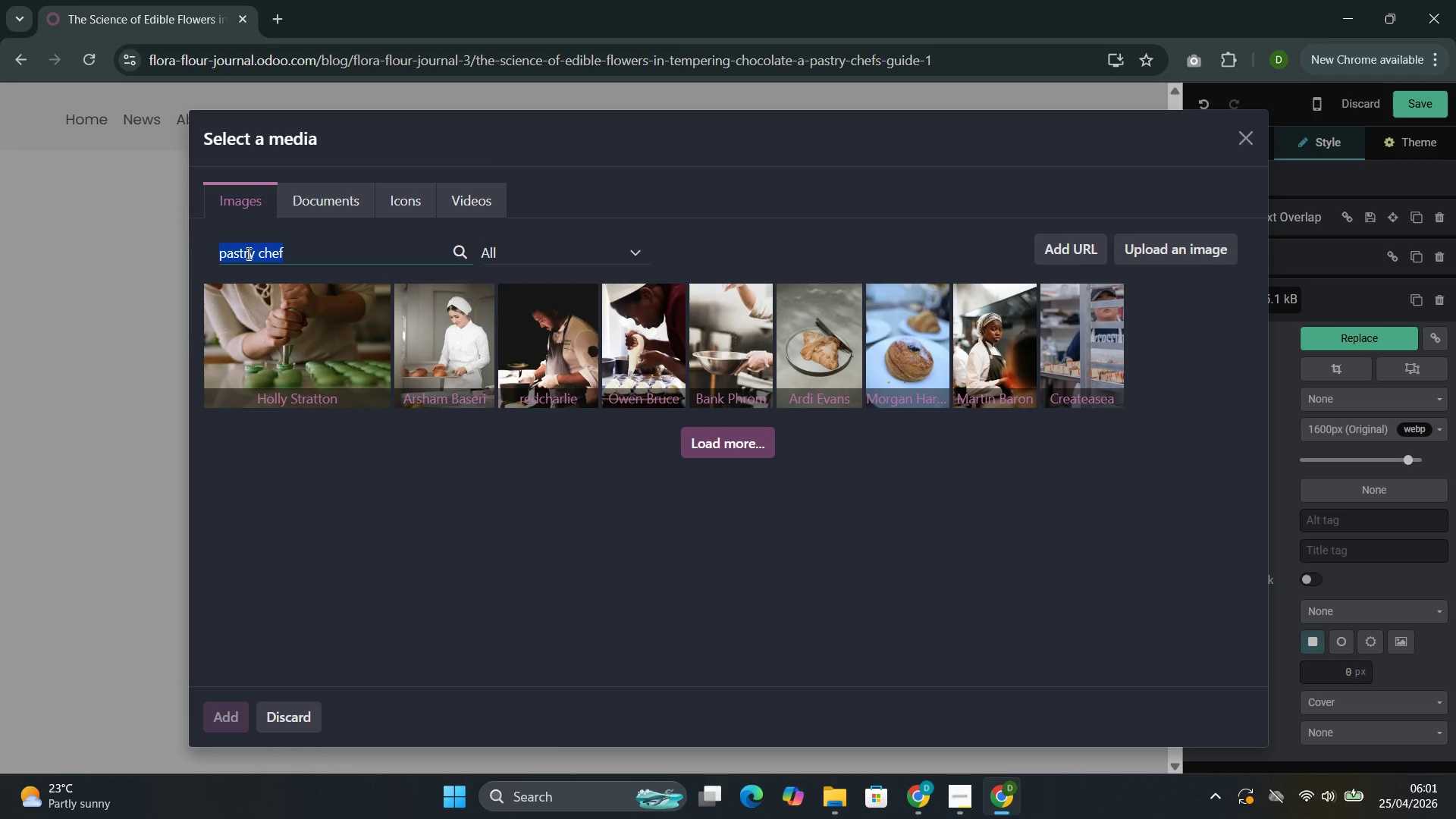 
triple_click([247, 253])
 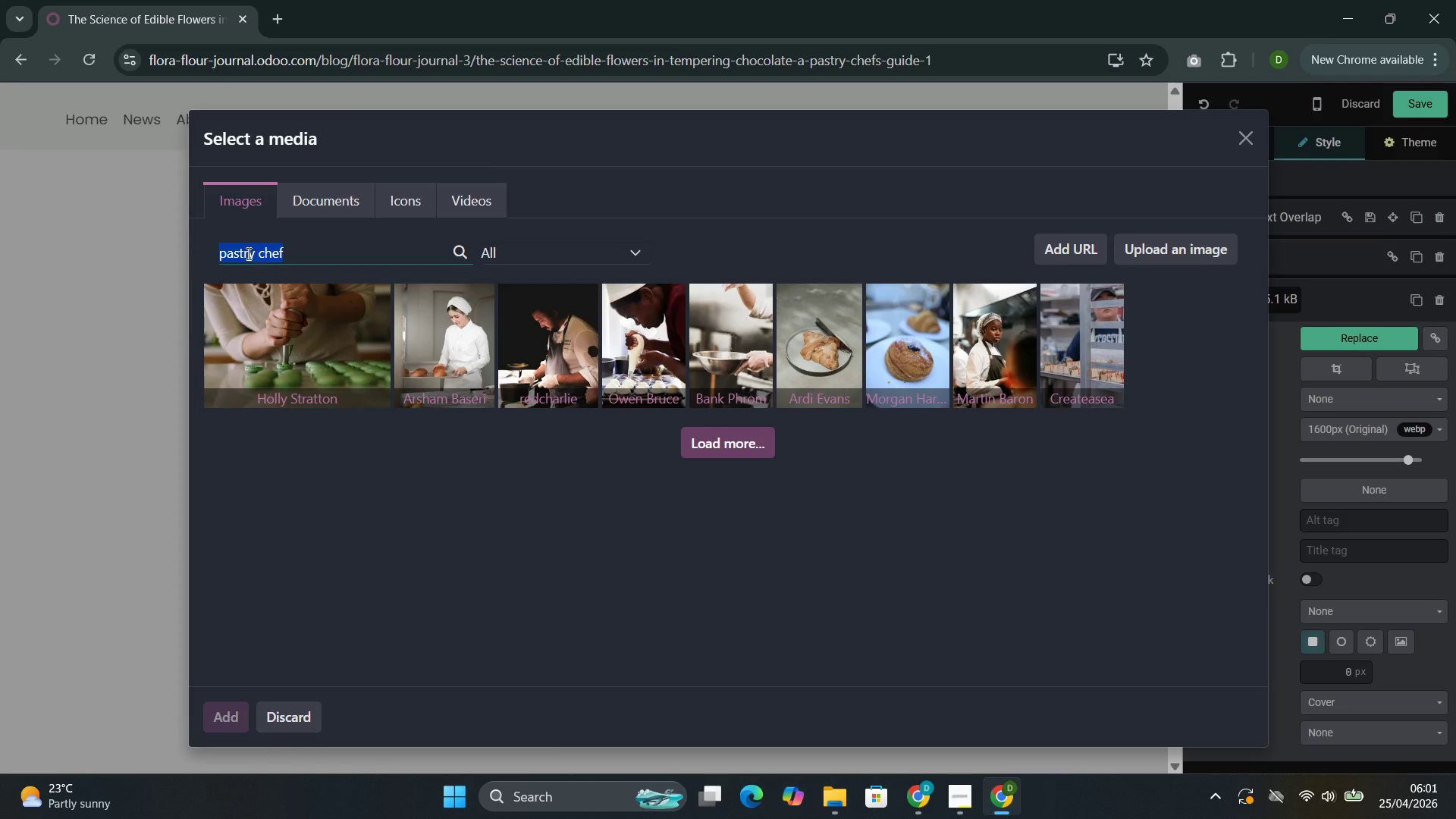 
hold_key(key=ControlLeft, duration=2.25)
 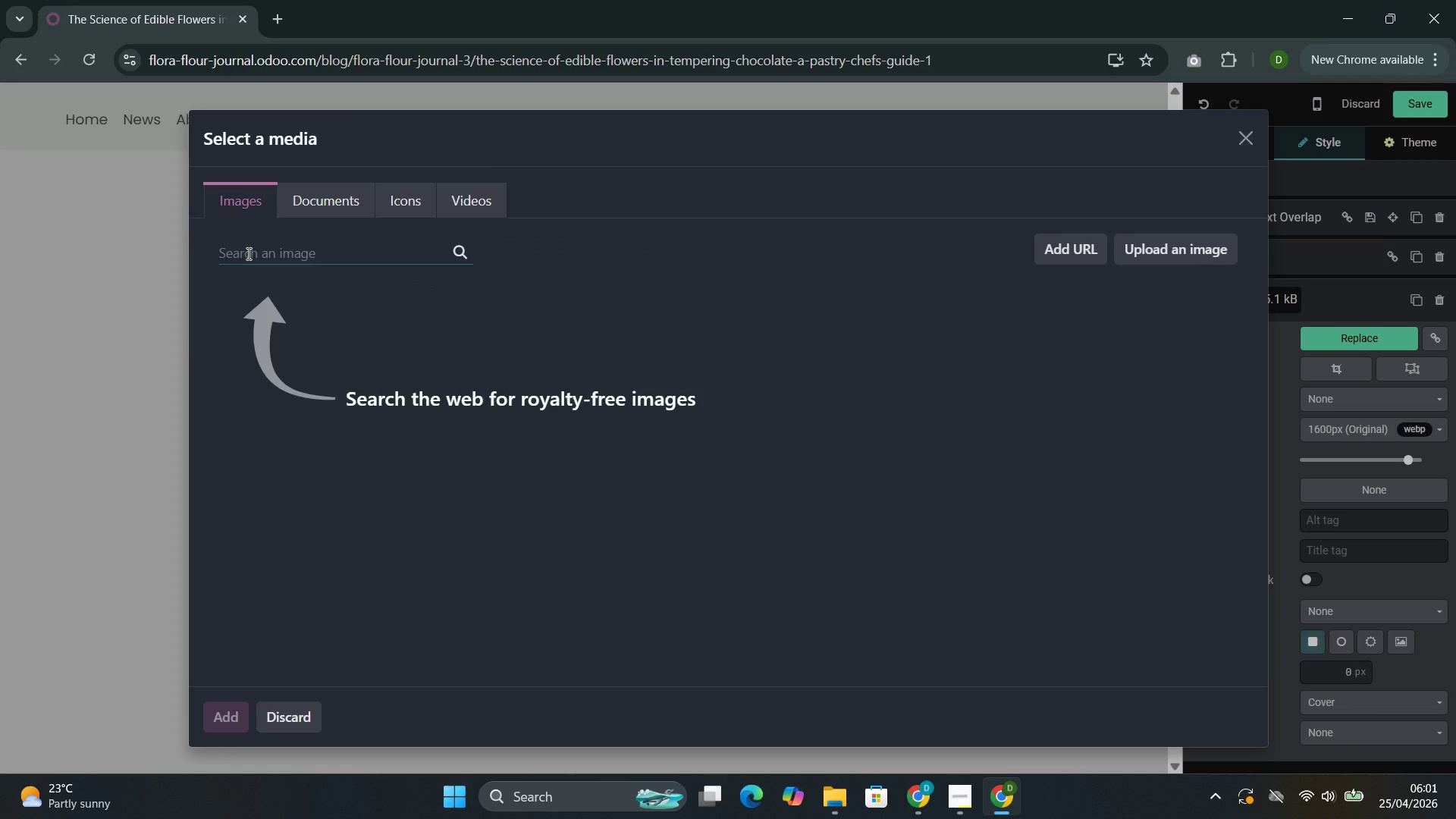 
key(X)
 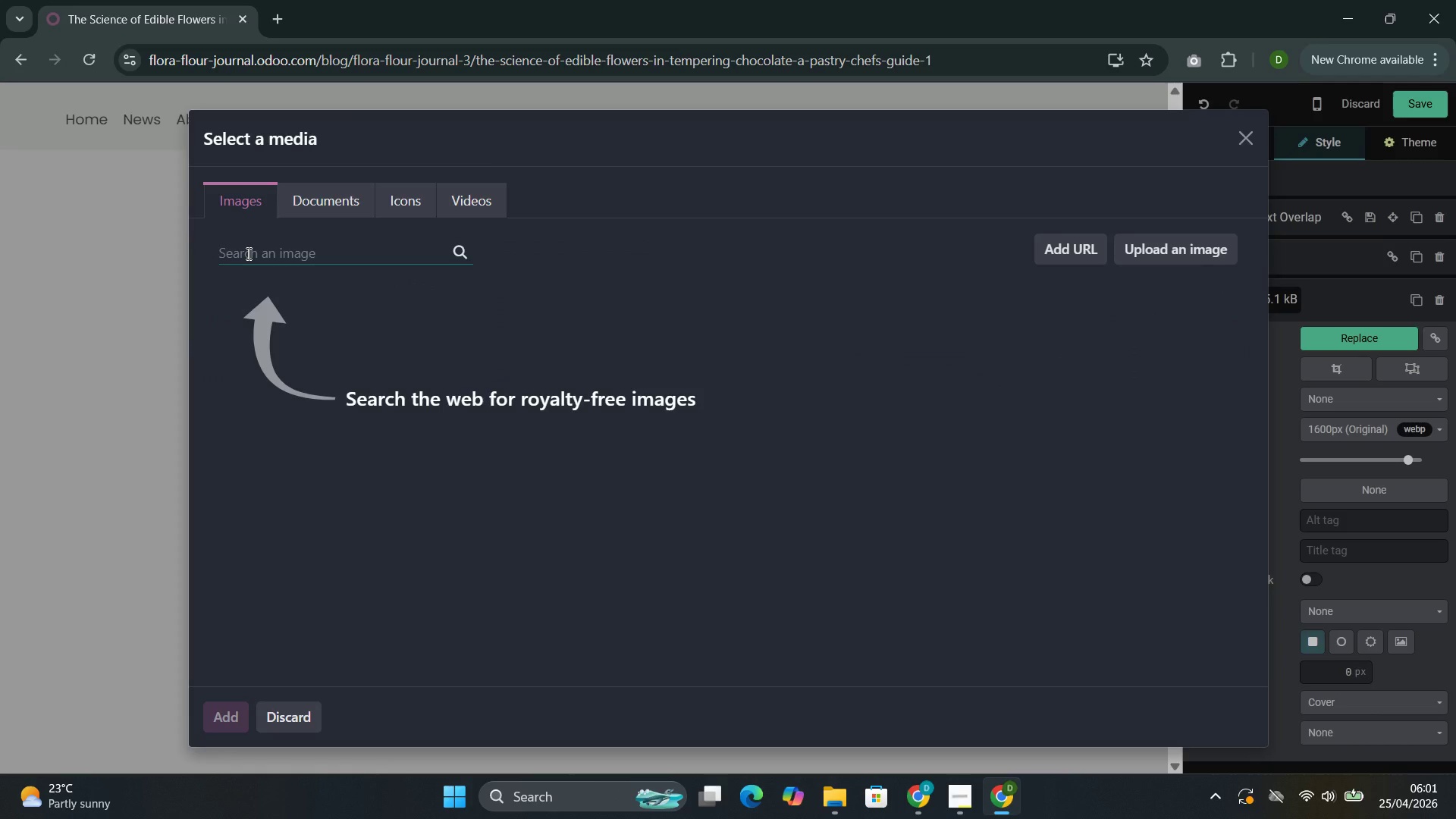 
key(Control+V)
 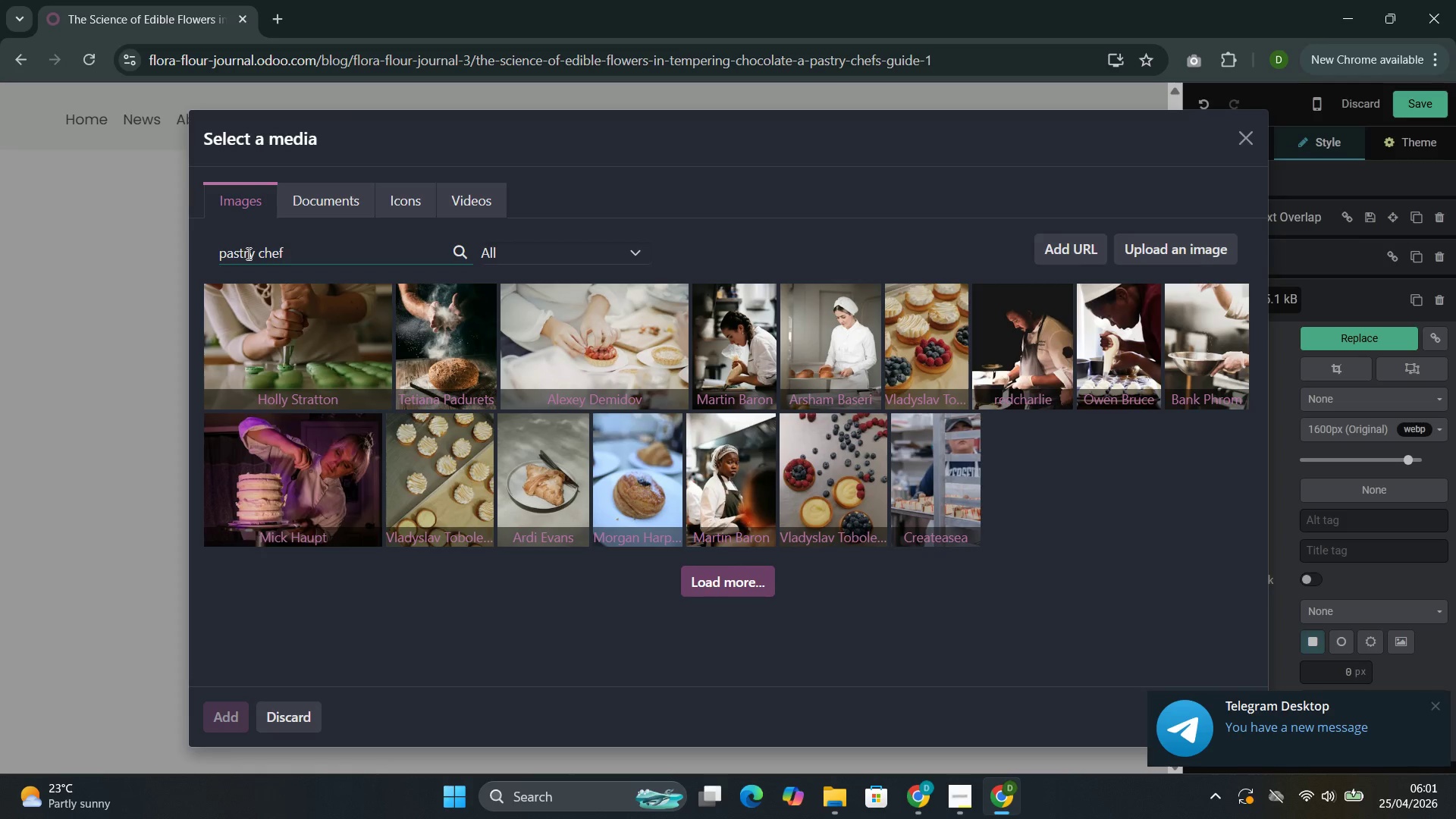 
wait(22.67)
 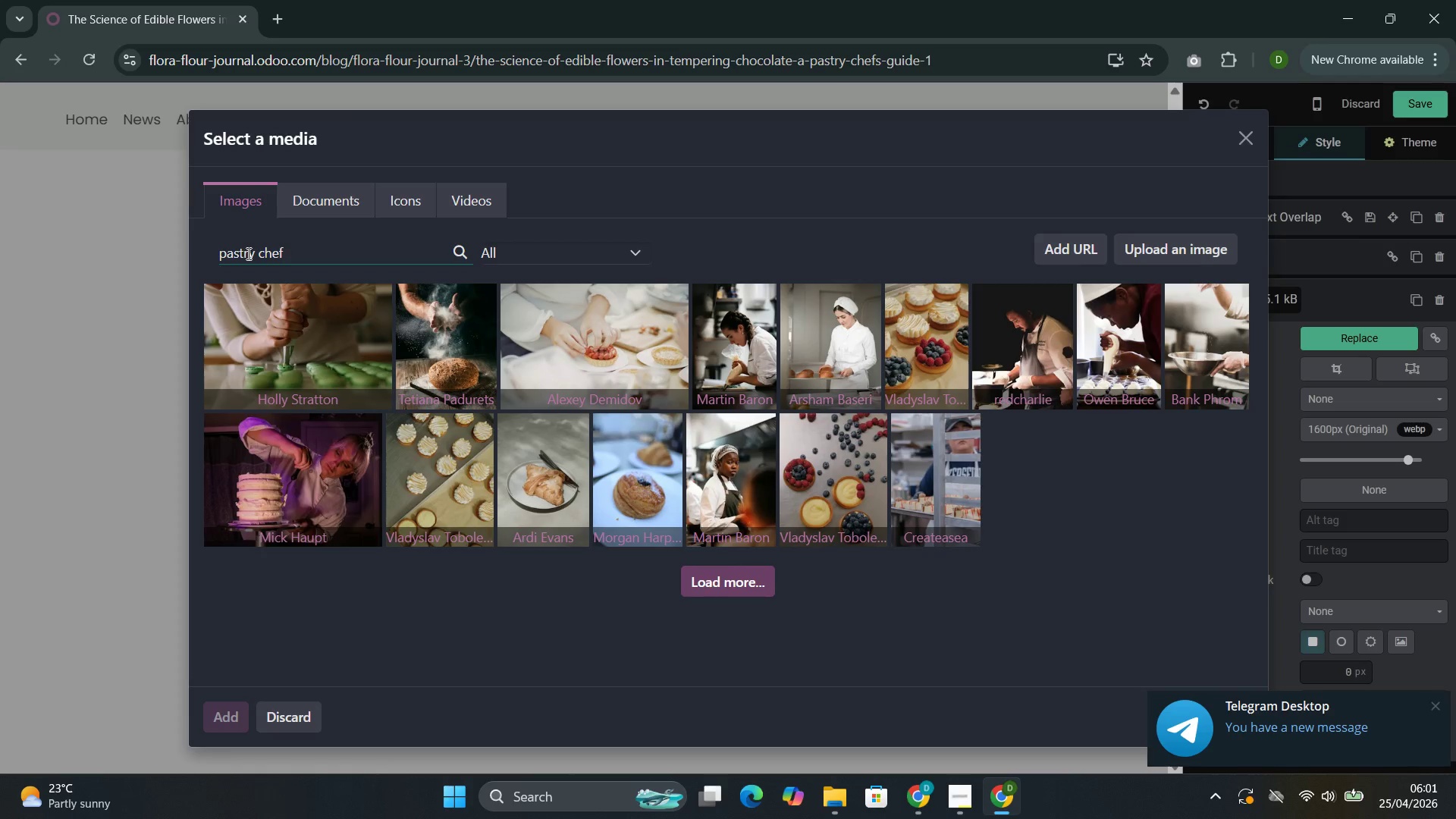 
left_click([337, 357])
 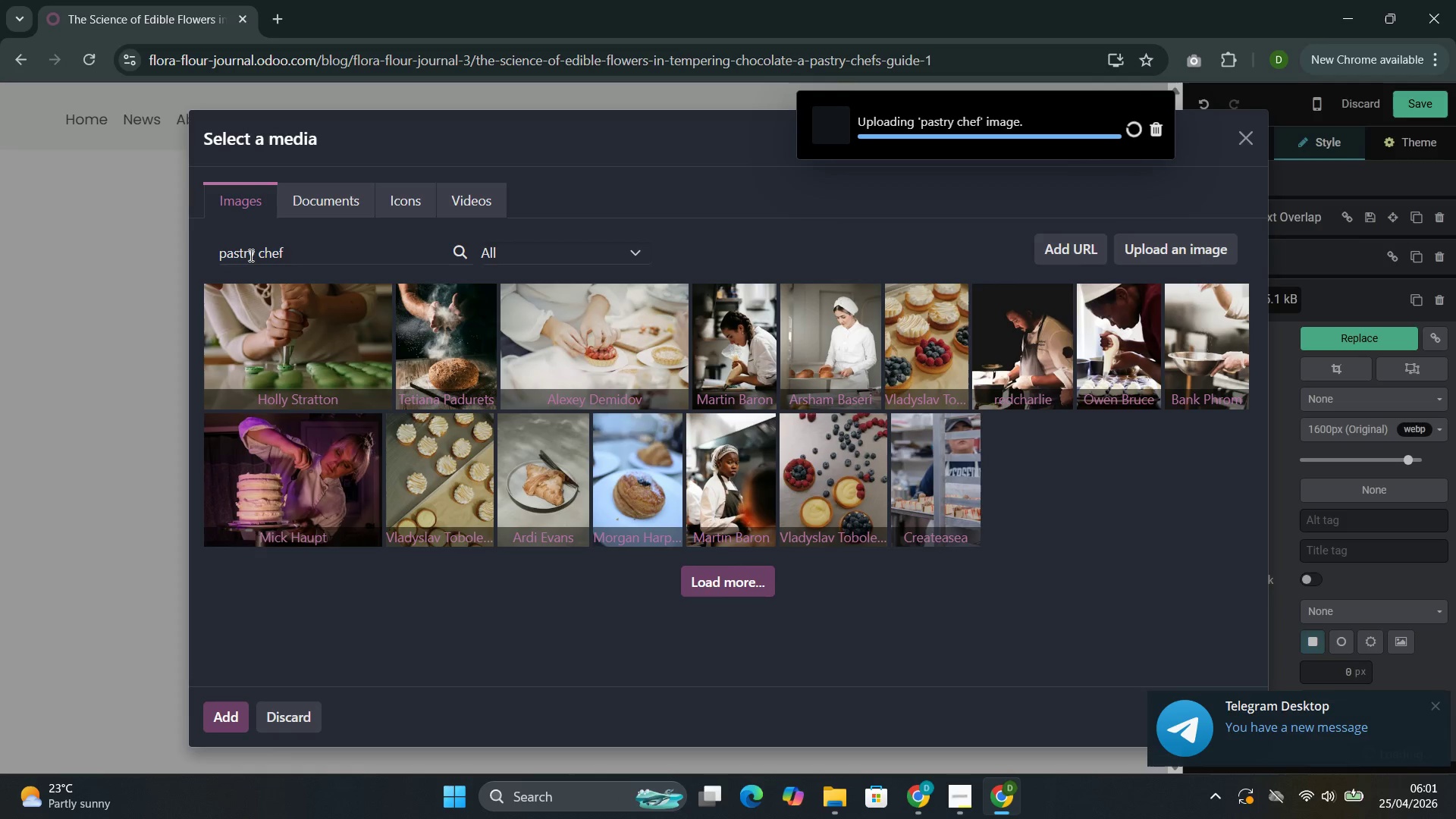 
double_click([247, 252])
 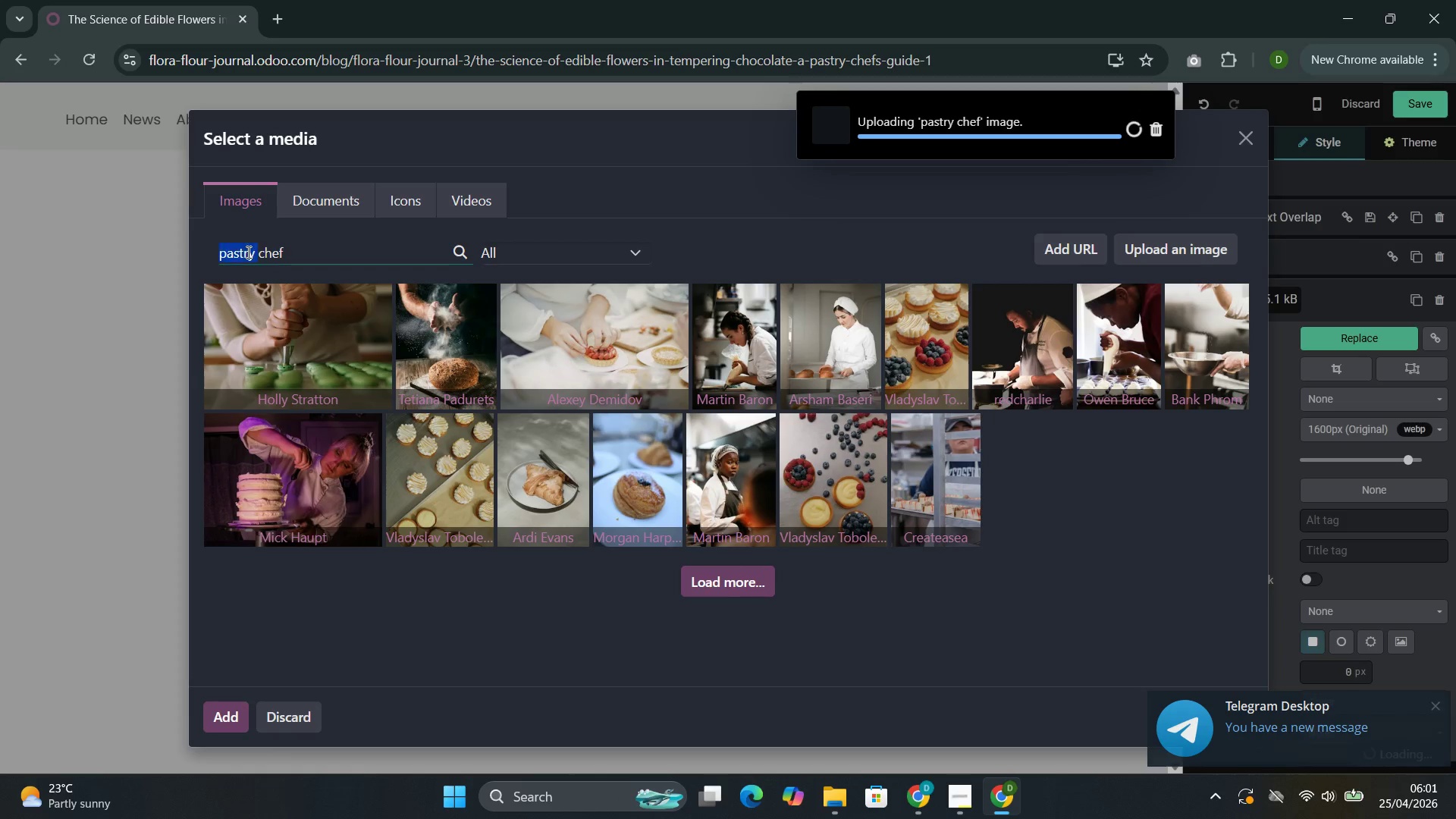 
triple_click([247, 252])
 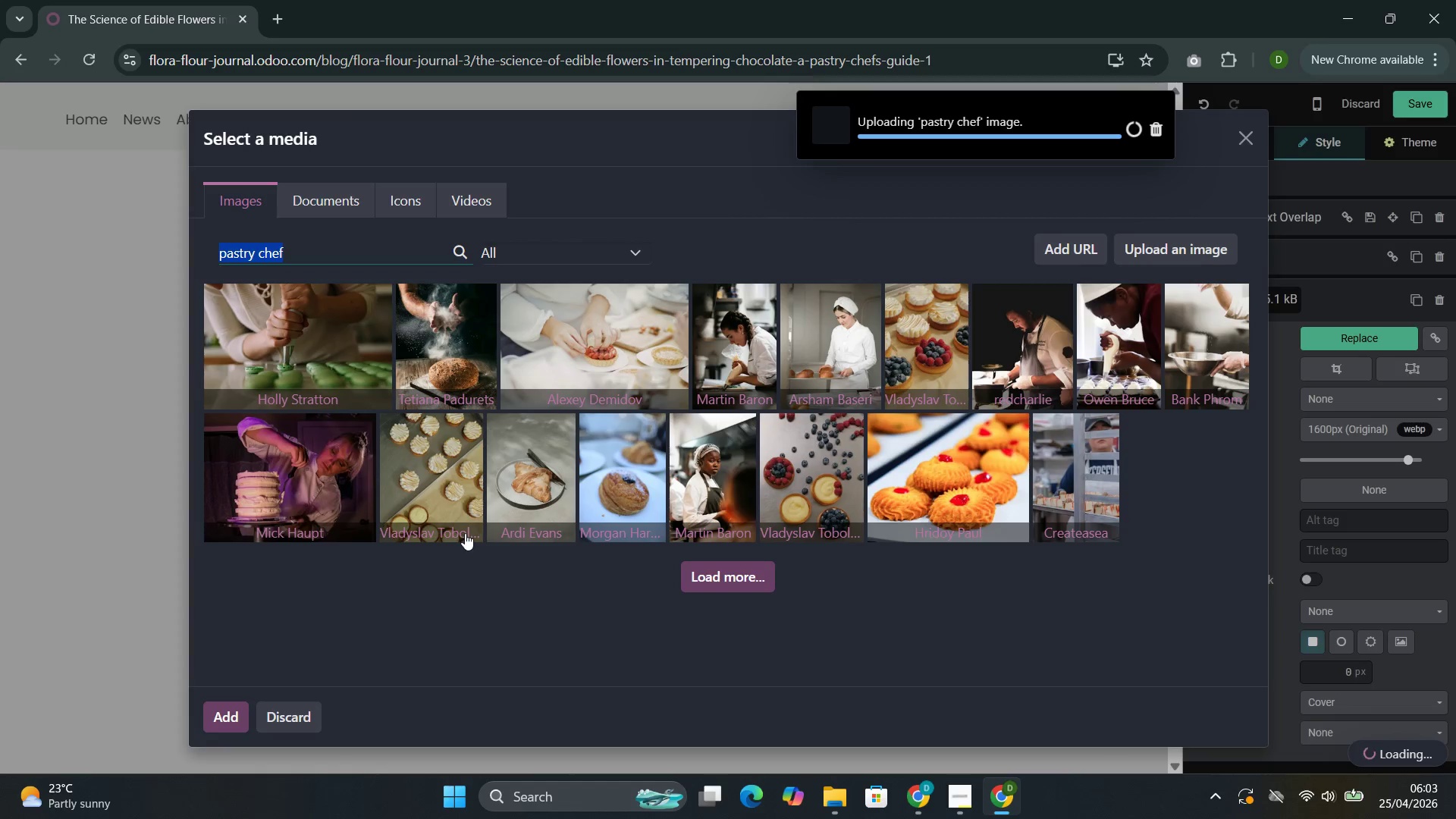 
wait(102.56)
 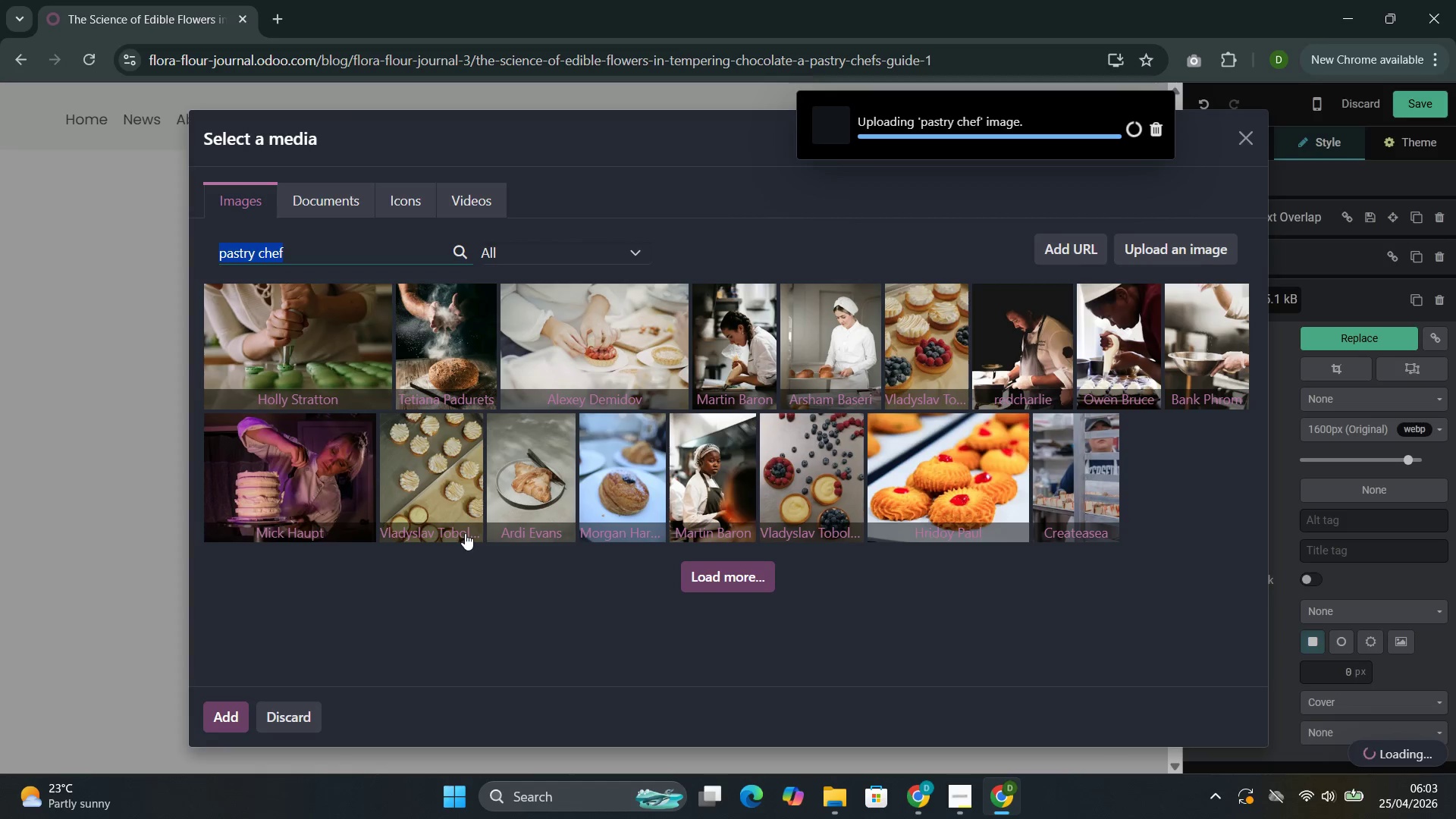 
left_click([570, 353])
 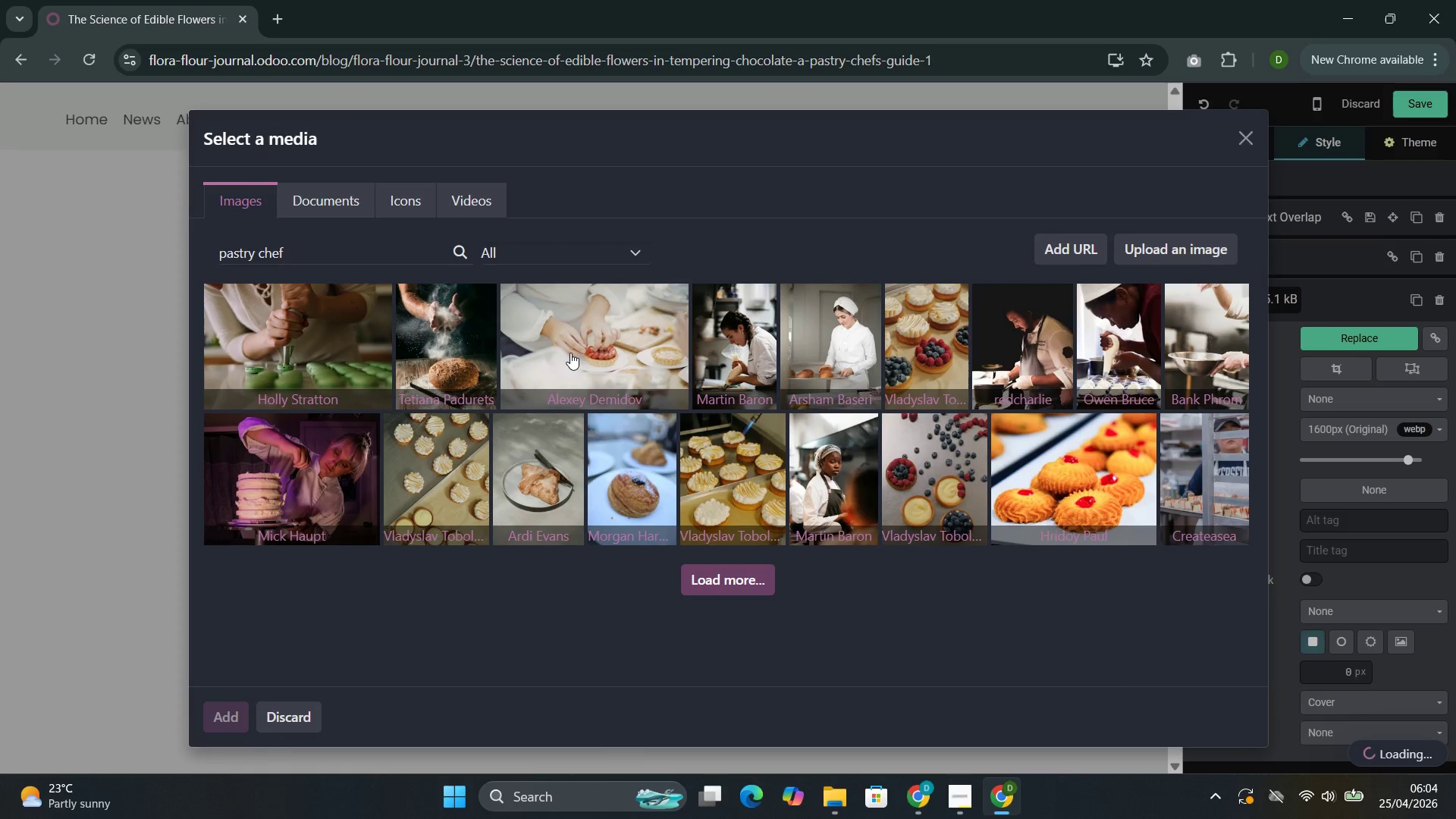 
wait(72.62)
 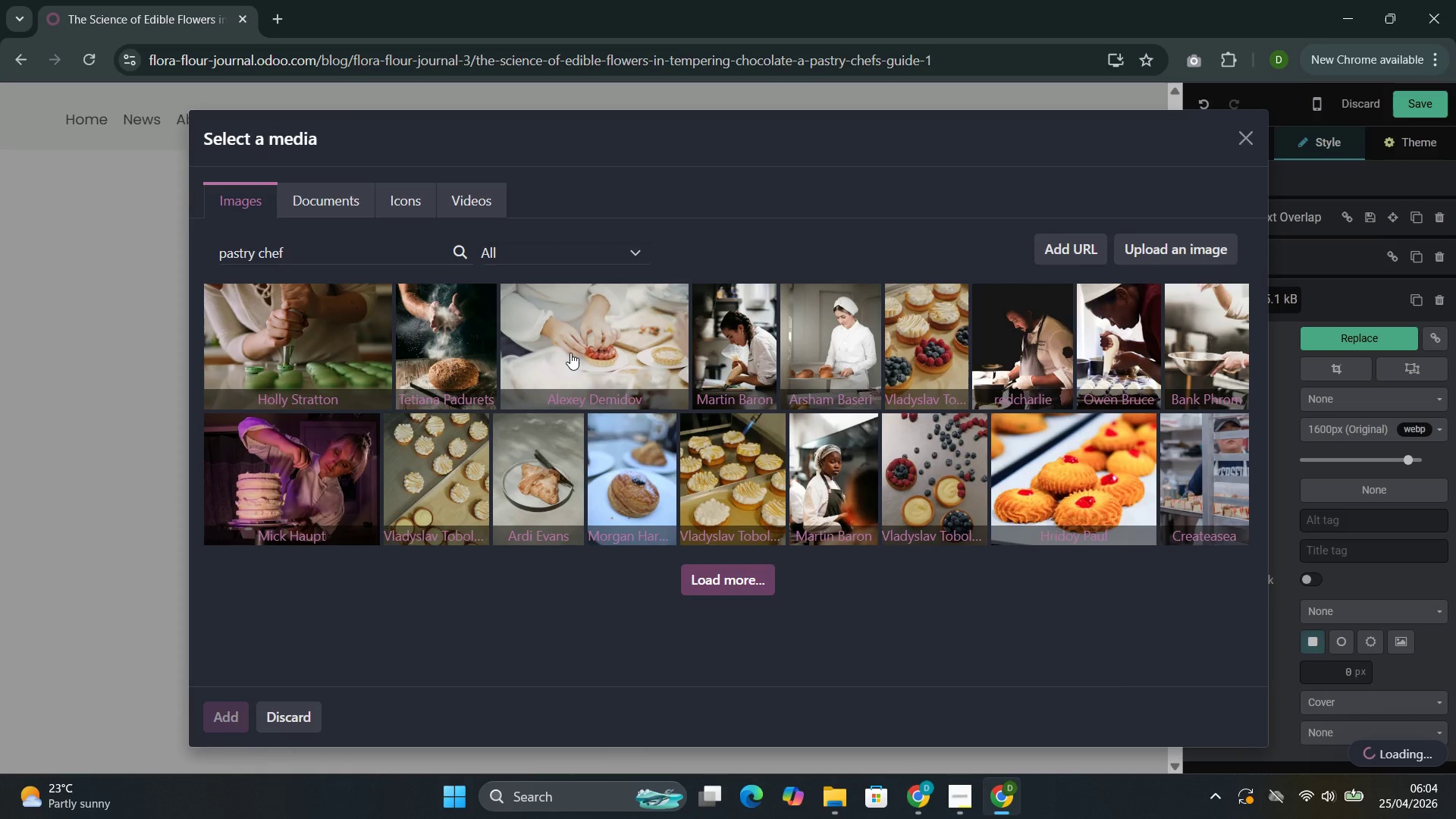 
double_click([637, 334])